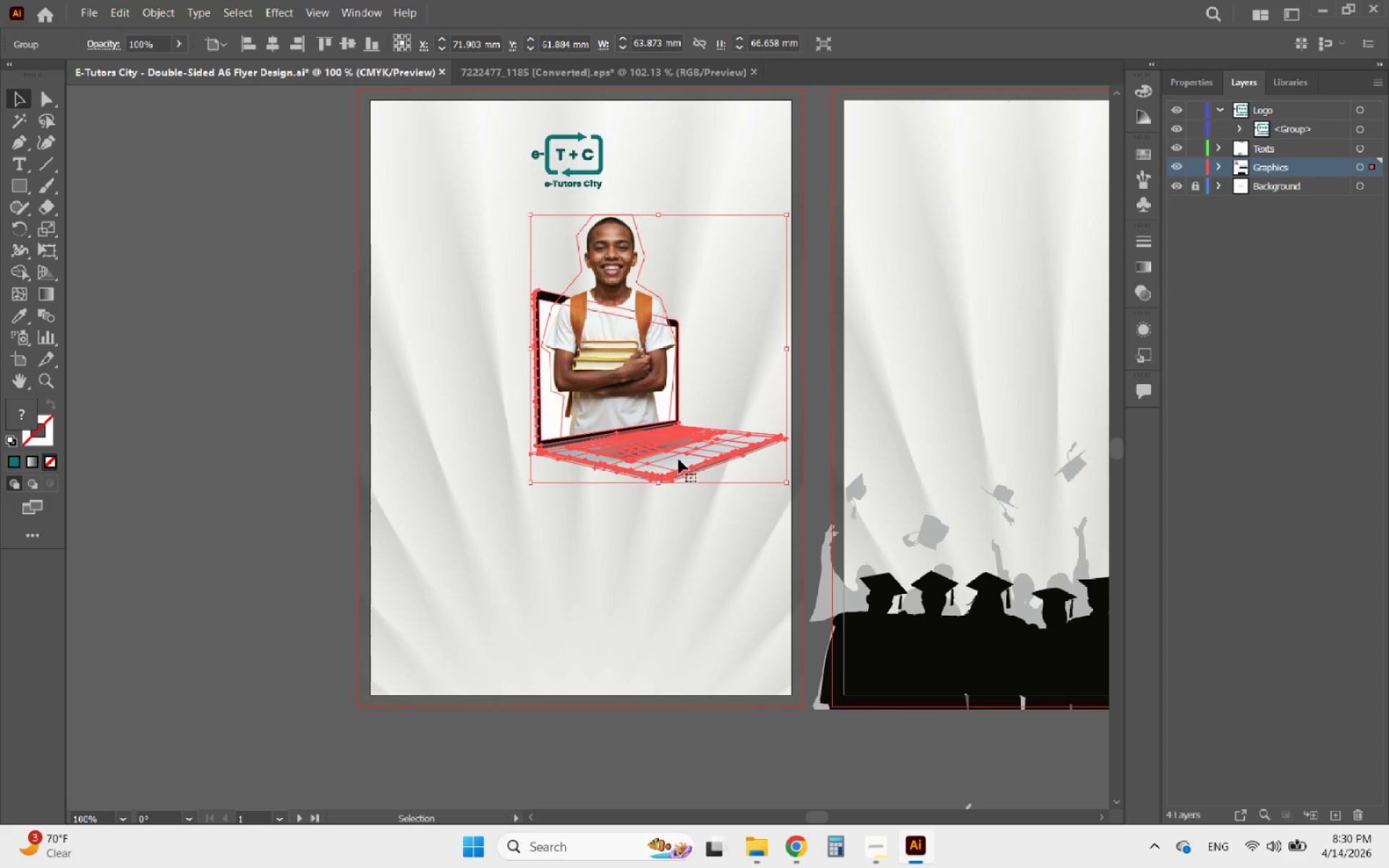 
left_click_drag(start_coordinate=[675, 458], to_coordinate=[603, 500])
 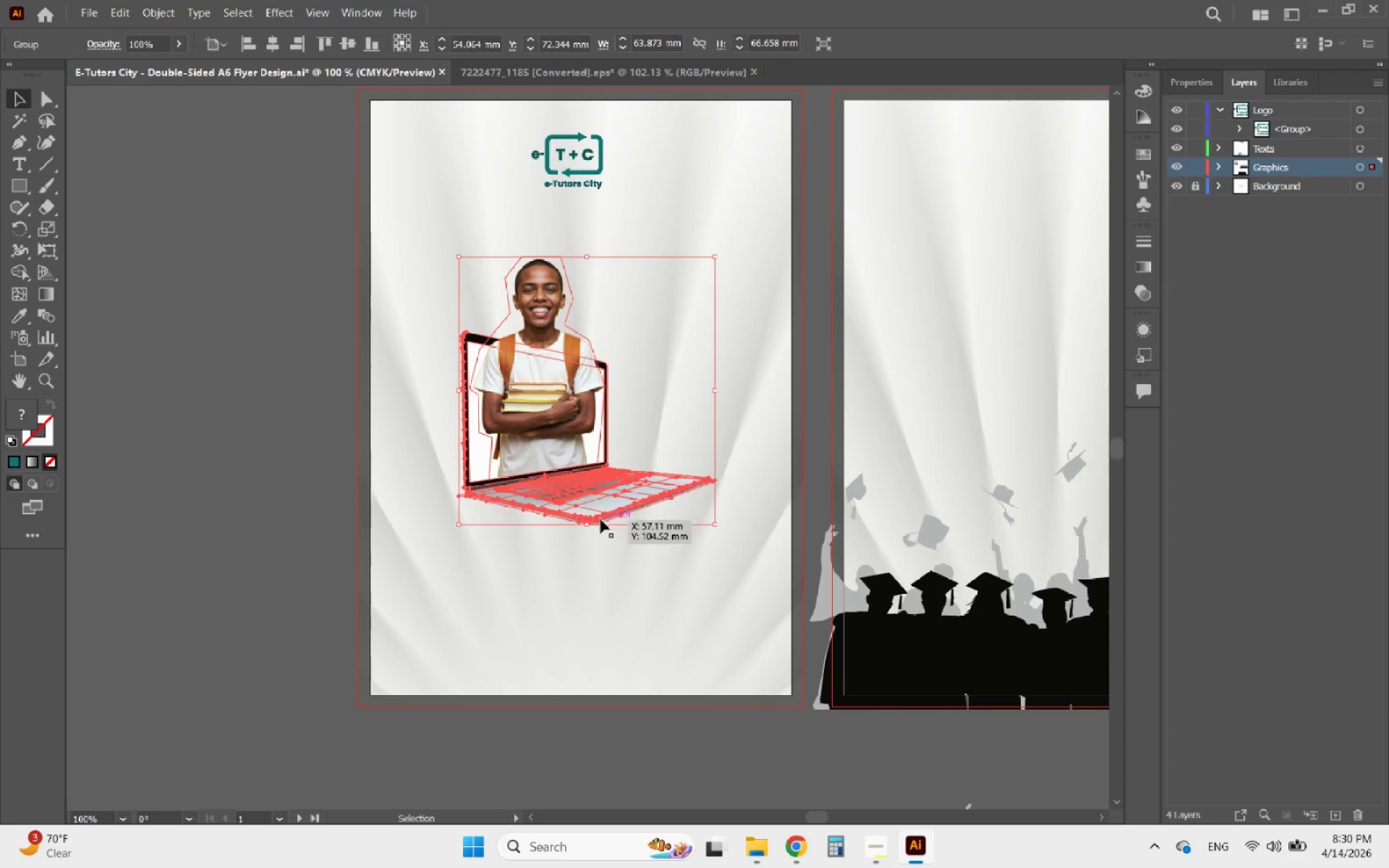 
hold_key(key=AltLeft, duration=0.44)
scroll: coordinate [617, 552], scroll_direction: down, amount: 1.0
 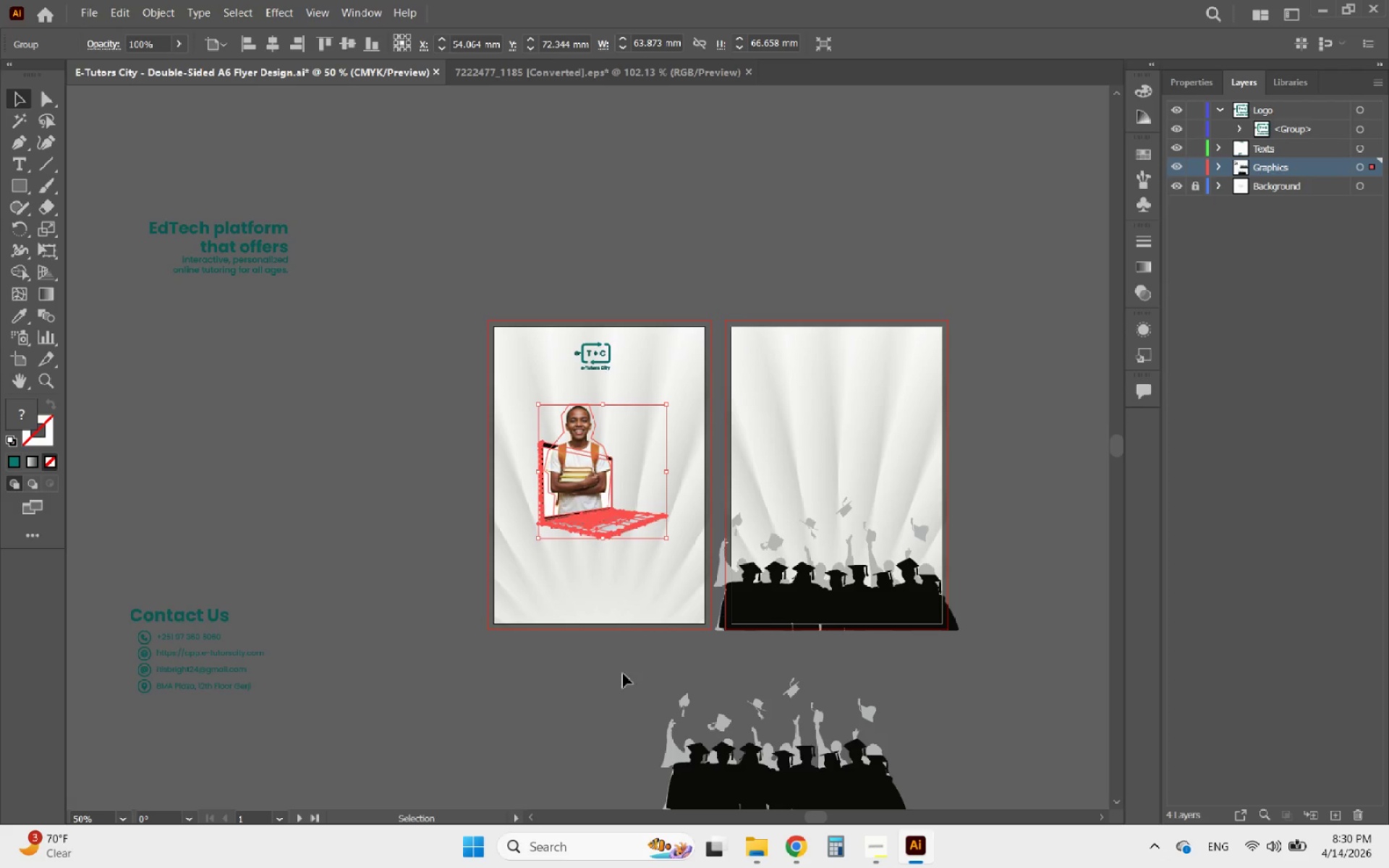 
left_click([621, 676])
 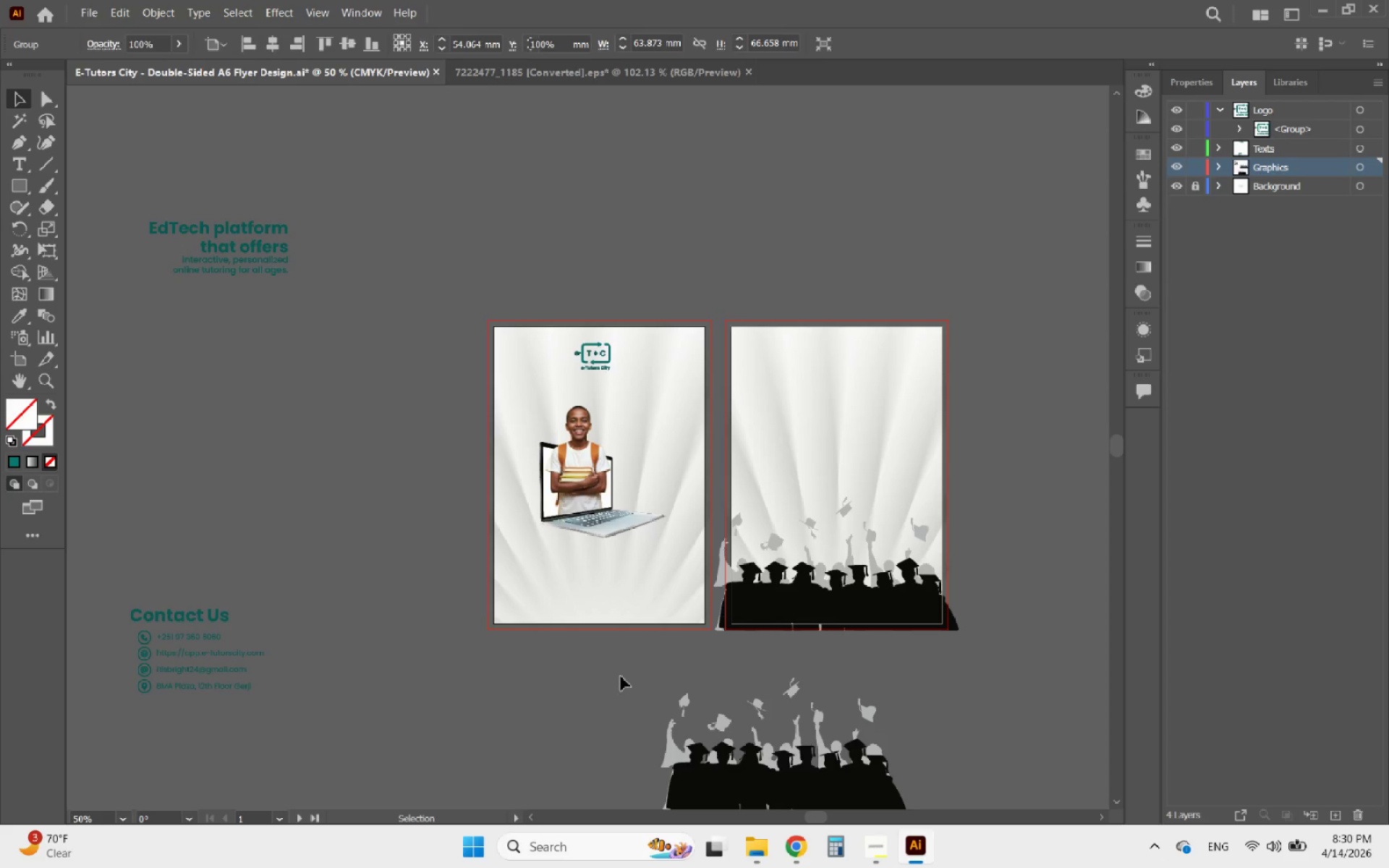 
hold_key(key=AltLeft, duration=3.86)
scroll: coordinate [575, 302], scroll_direction: up, amount: 6.0
 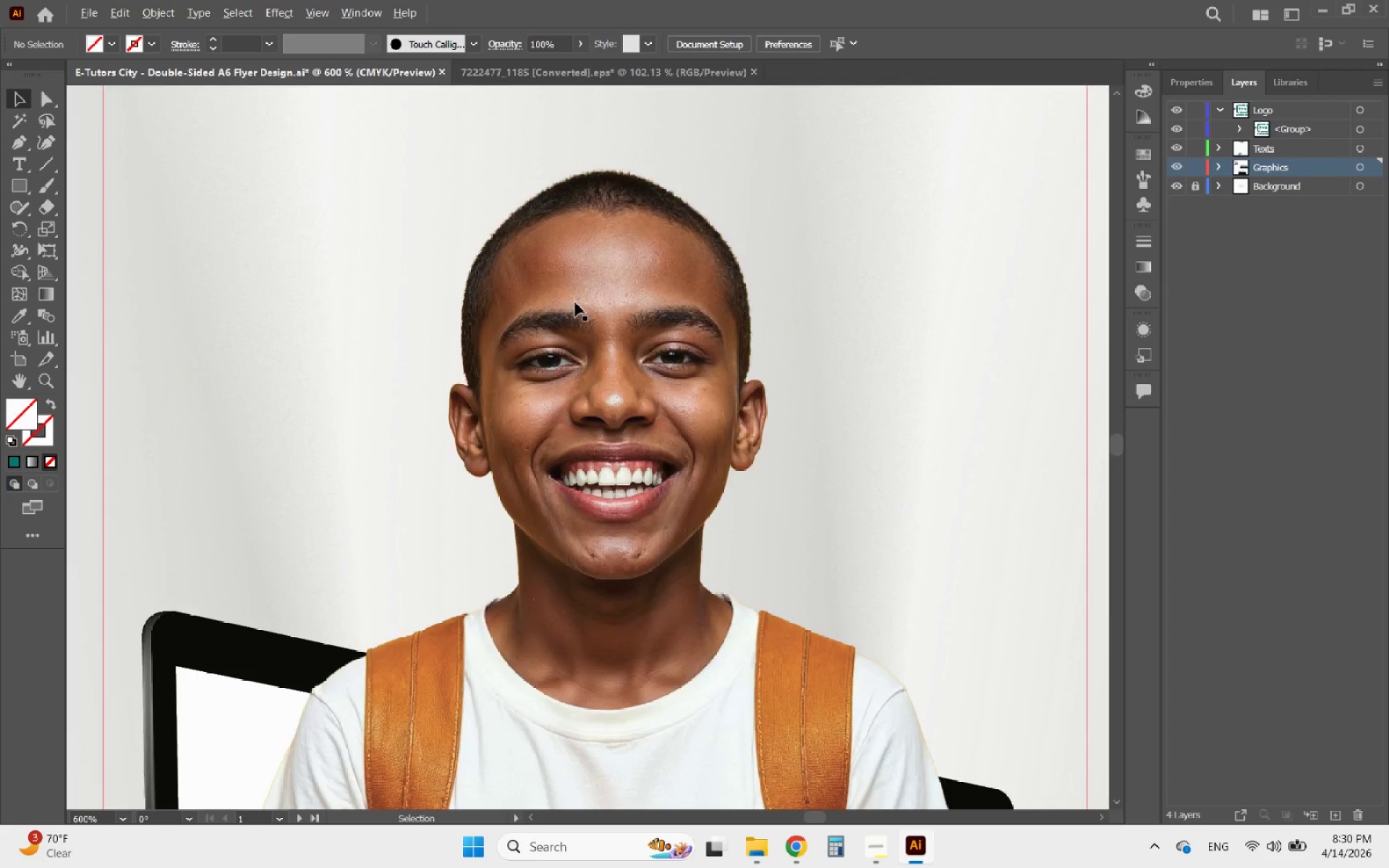 
scroll: coordinate [577, 312], scroll_direction: down, amount: 5.0
 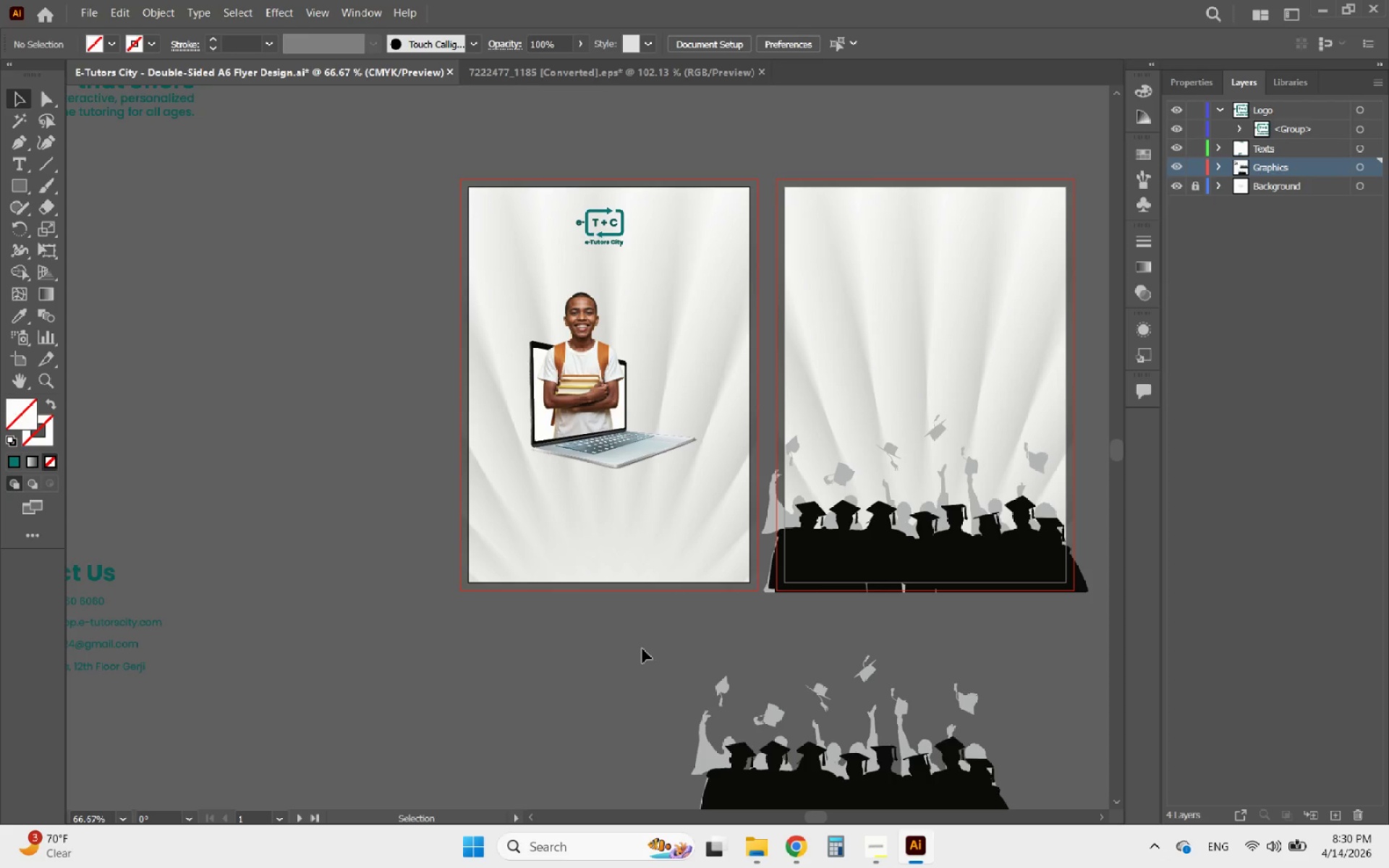 
left_click([642, 650])
 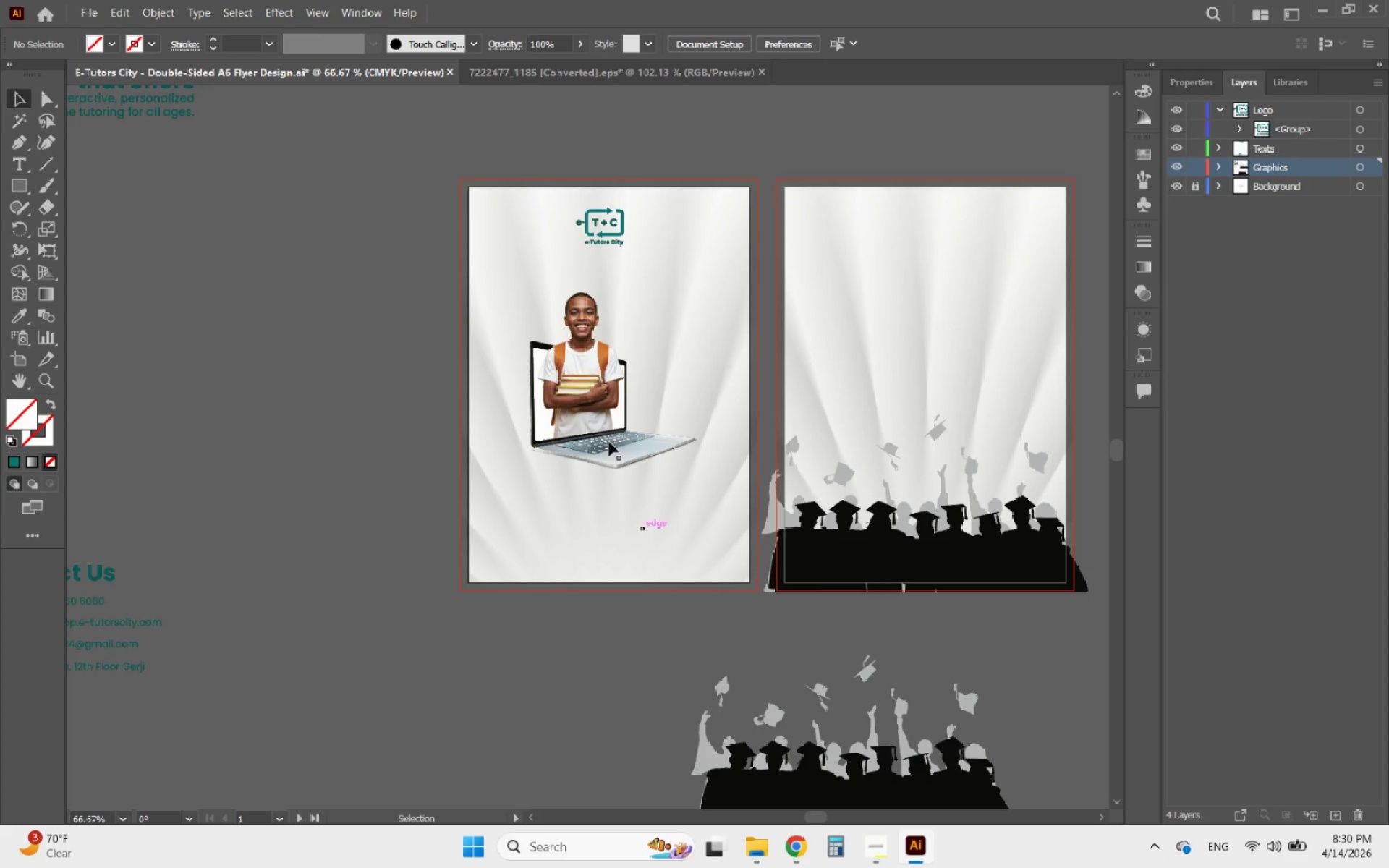 
hold_key(key=AltLeft, duration=0.8)
scroll: coordinate [582, 359], scroll_direction: up, amount: 1.0
 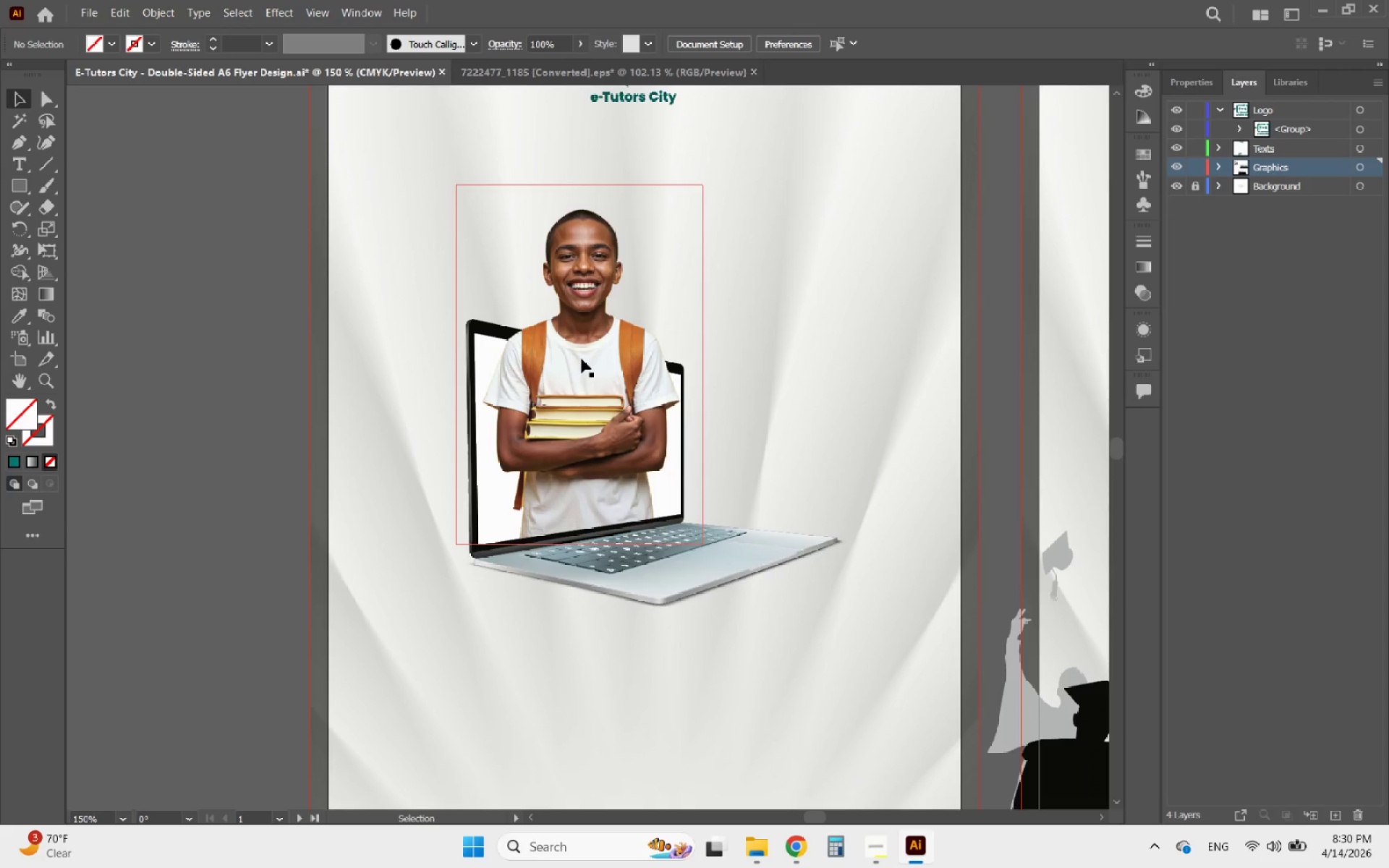 
double_click([582, 359])
 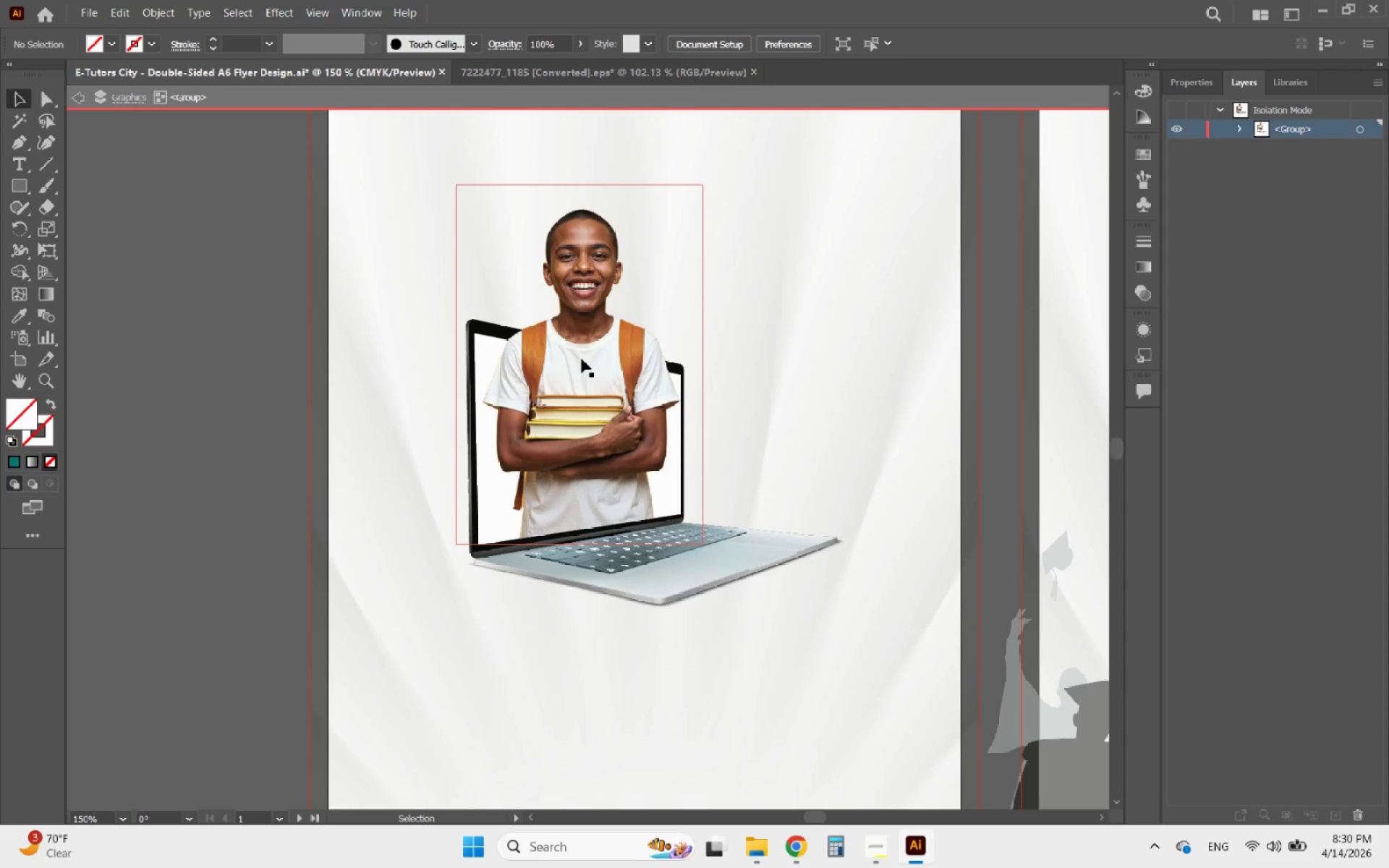 
left_click([582, 359])
 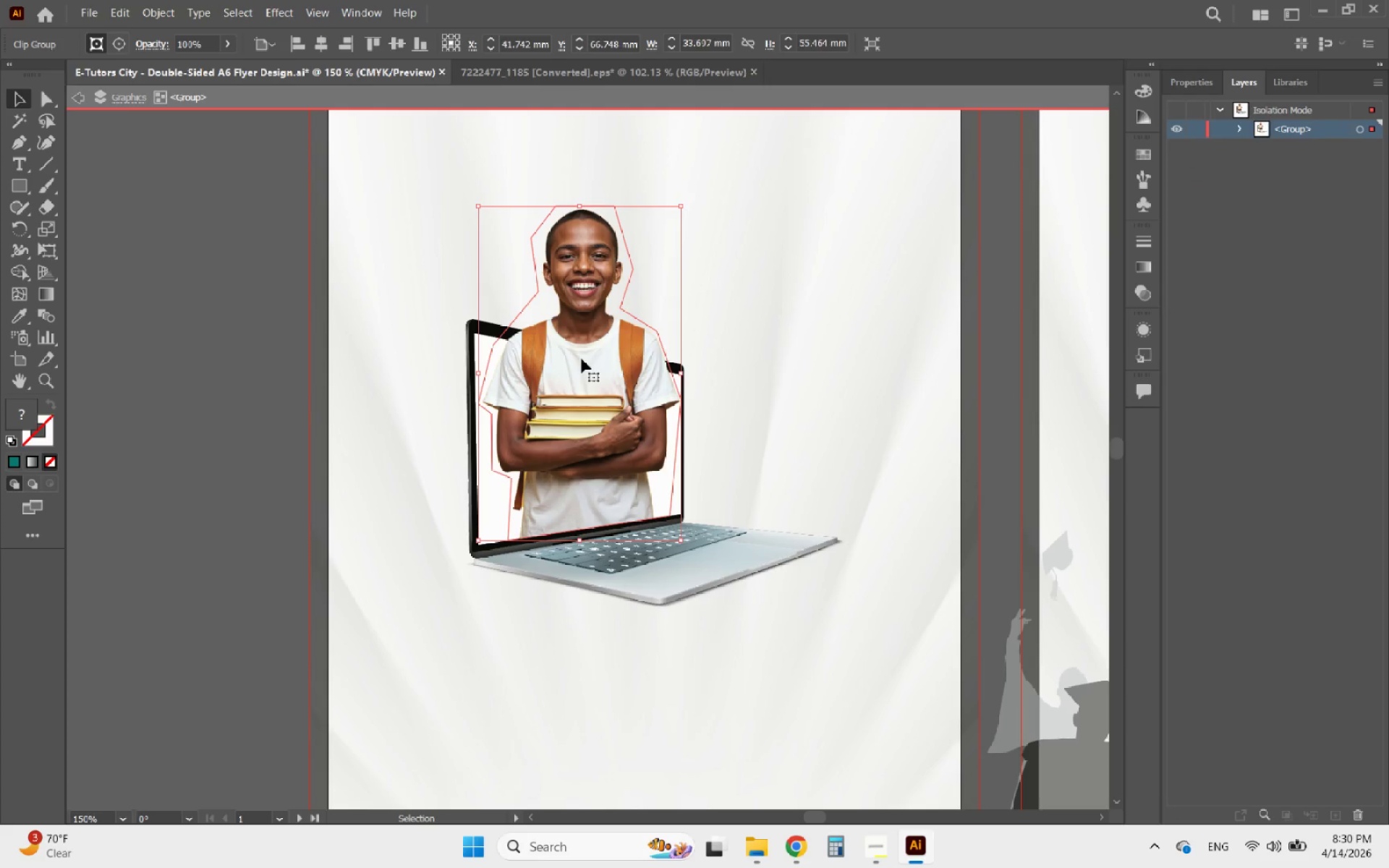 
hold_key(key=ShiftLeft, duration=6.11)
left_click_drag(start_coordinate=[580, 208], to_coordinate=[577, 186])
 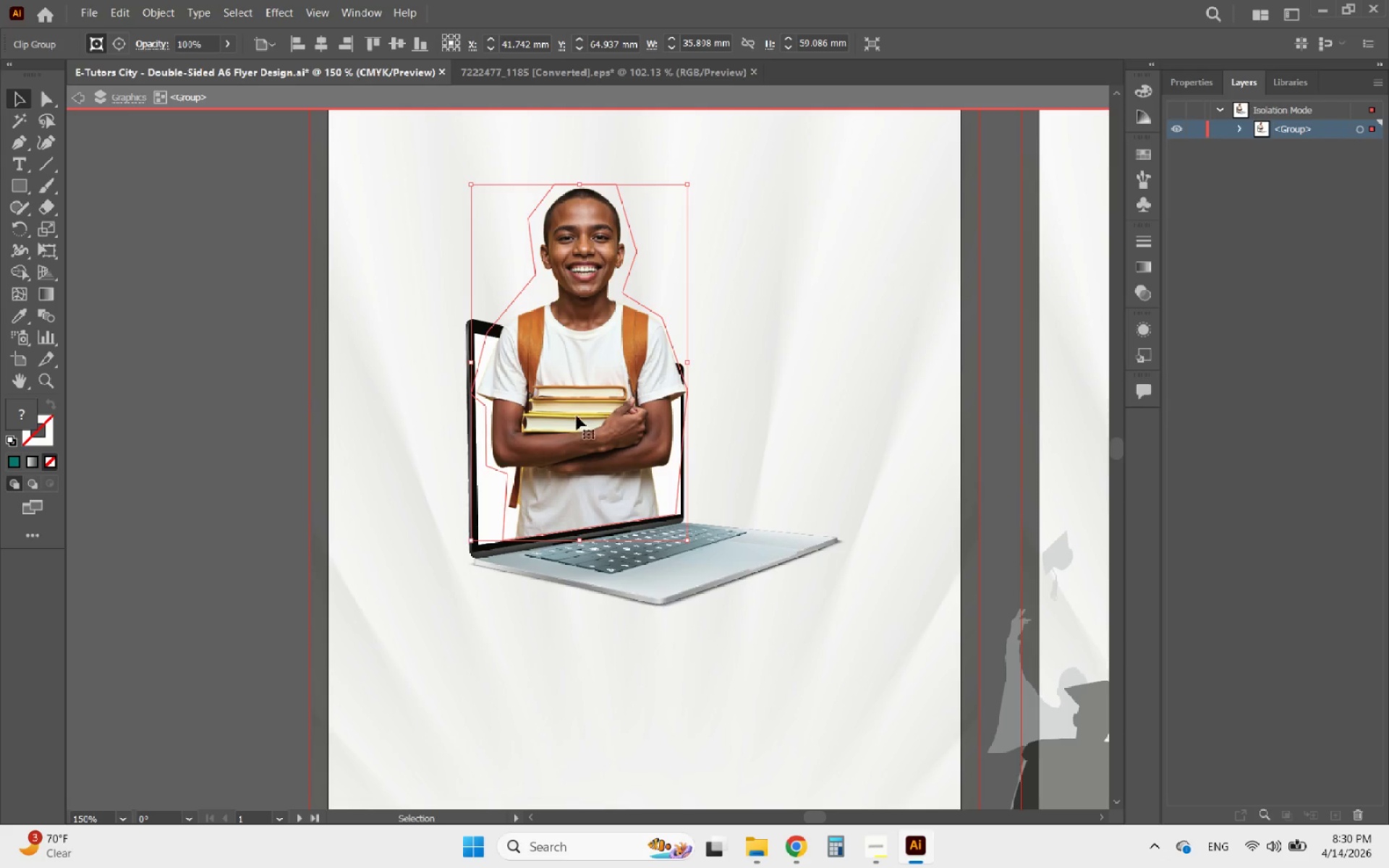 
hold_key(key=AltLeft, duration=0.95)
scroll: coordinate [531, 537], scroll_direction: up, amount: 5.0
 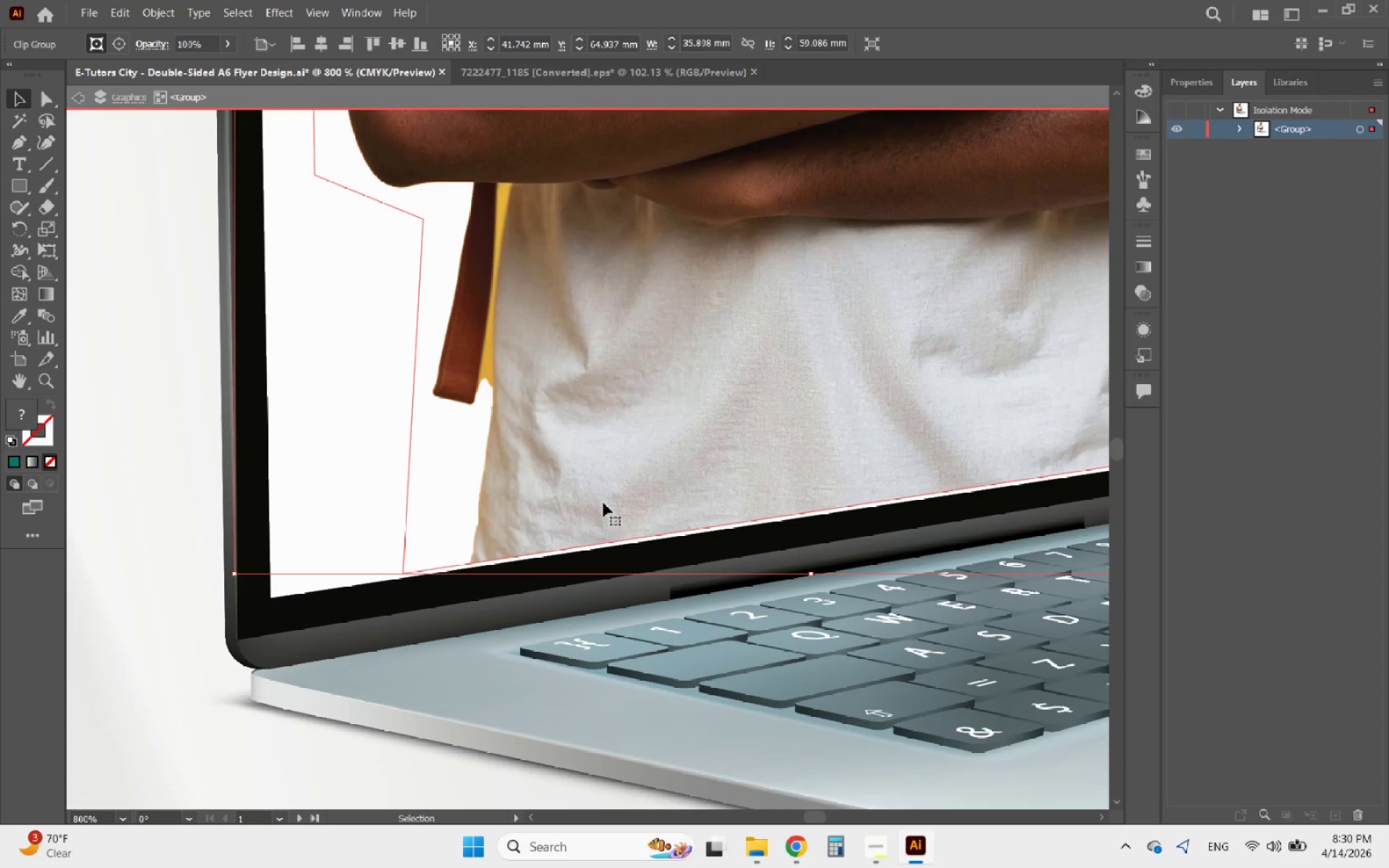 
left_click_drag(start_coordinate=[603, 501], to_coordinate=[587, 508])
 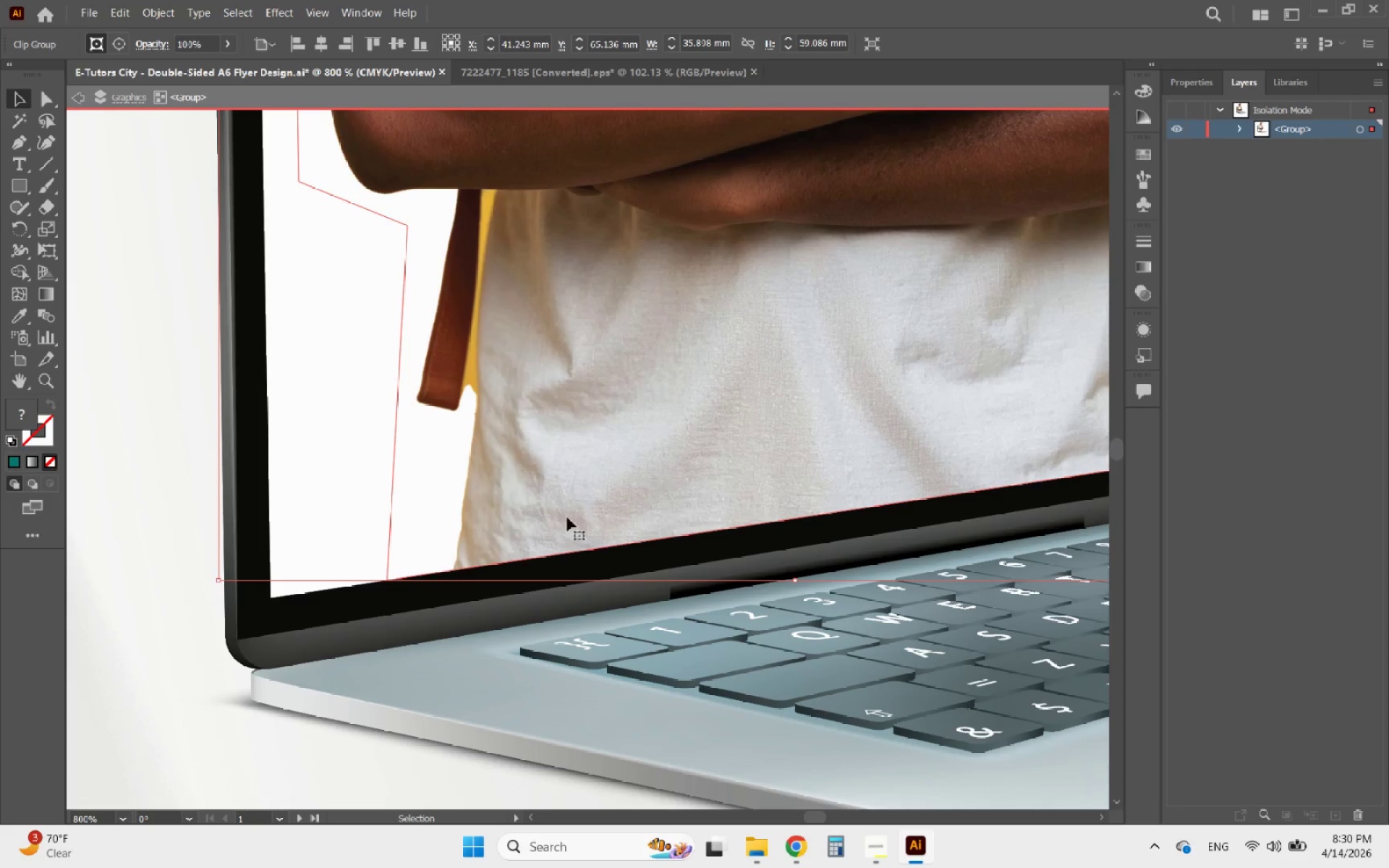 
hold_key(key=AltLeft, duration=0.75)
scroll: coordinate [550, 528], scroll_direction: down, amount: 3.0
 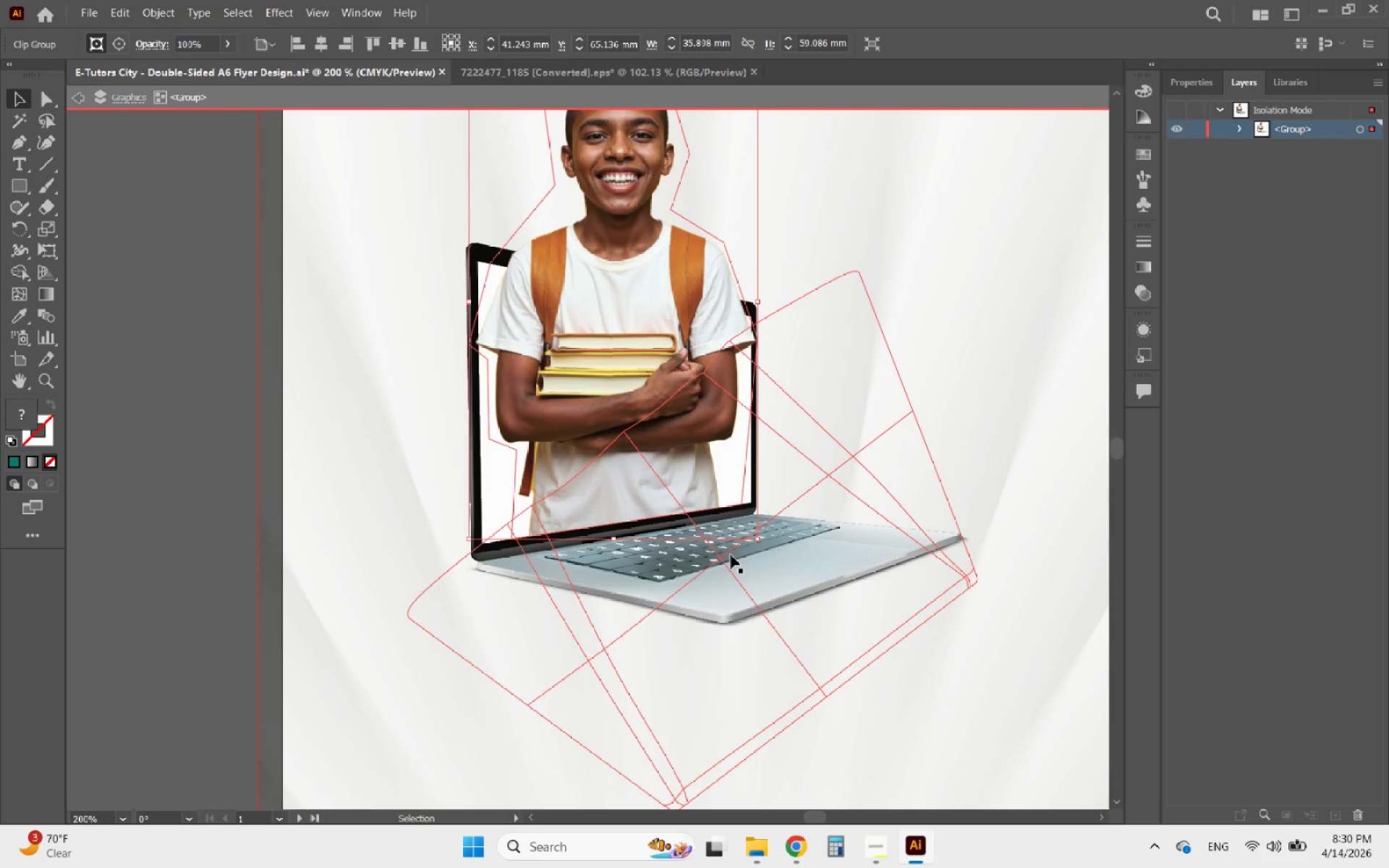 
hold_key(key=AltLeft, duration=3.22)
scroll: coordinate [753, 322], scroll_direction: up, amount: 4.0
 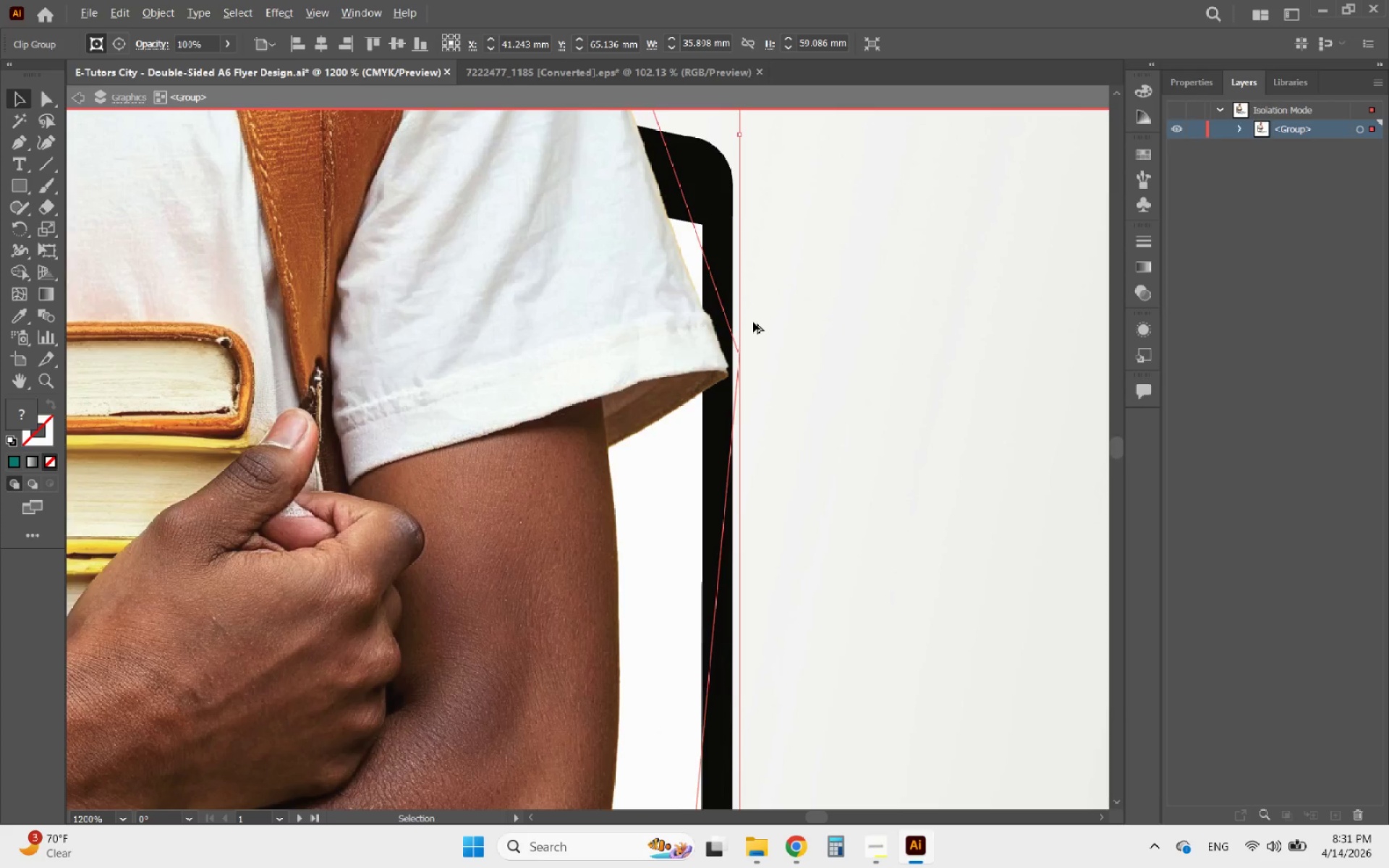 
scroll: coordinate [753, 322], scroll_direction: down, amount: 1.0
 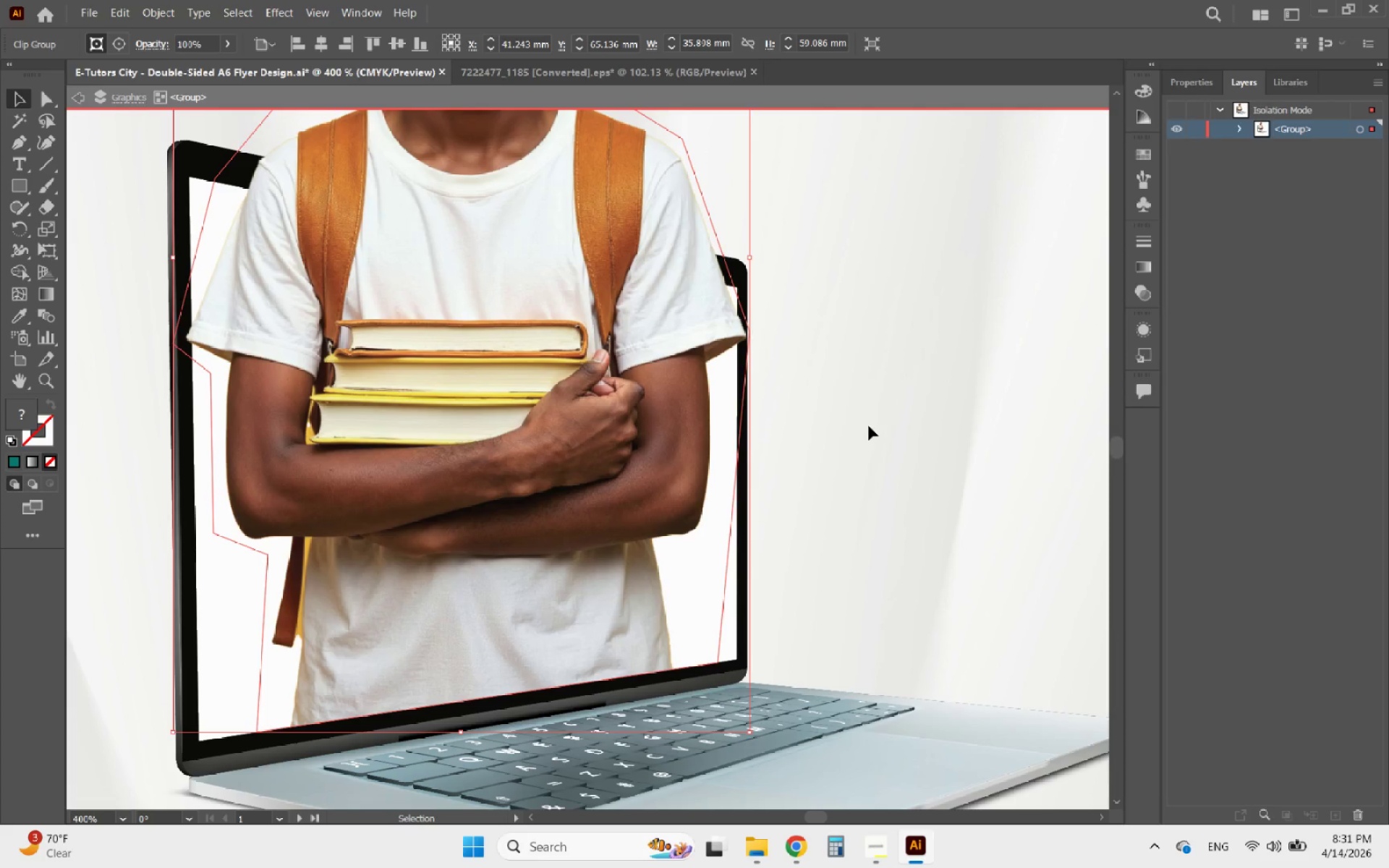 
left_click([869, 426])
 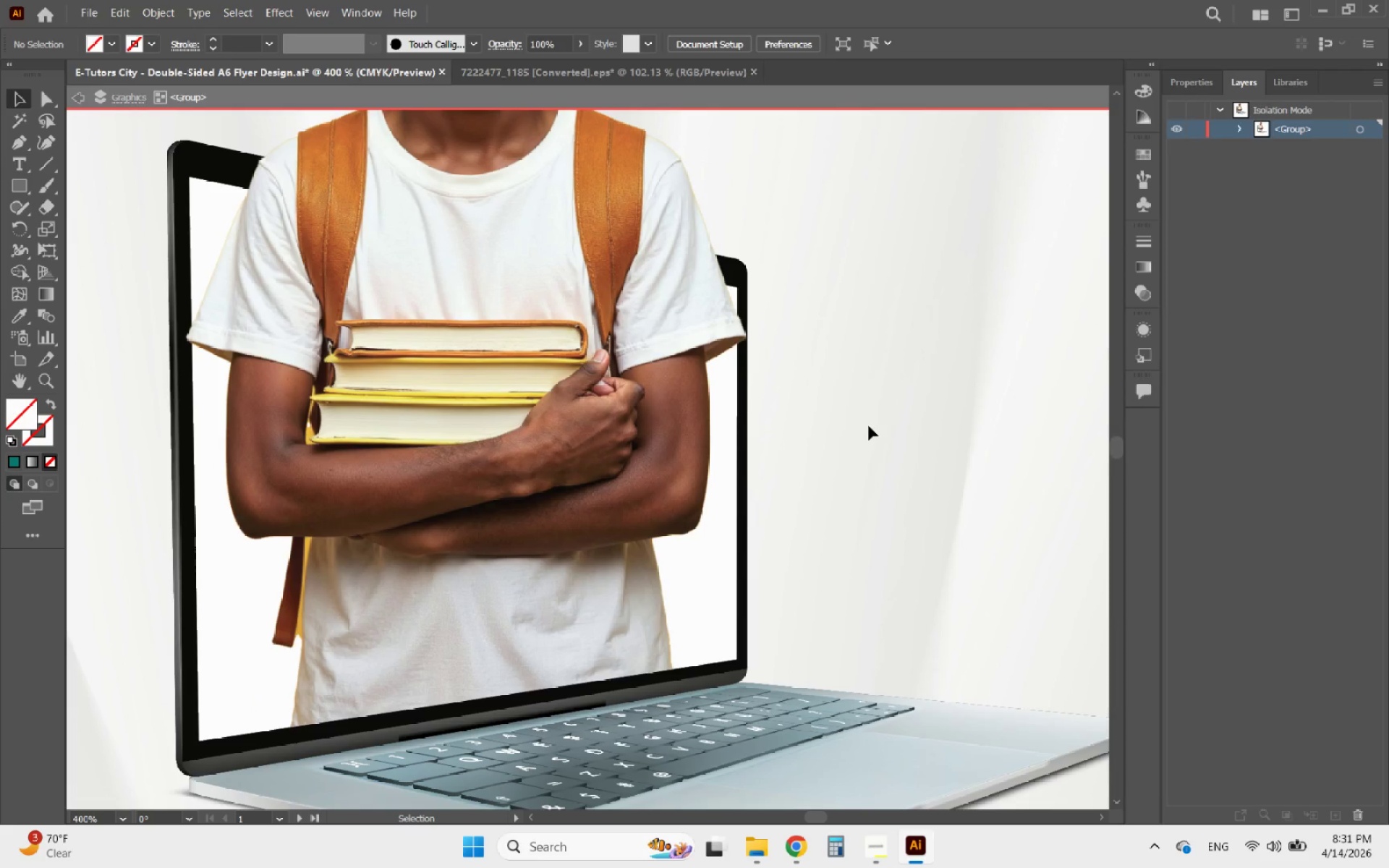 
hold_key(key=AltLeft, duration=1.38)
scroll: coordinate [869, 426], scroll_direction: down, amount: 1.0
 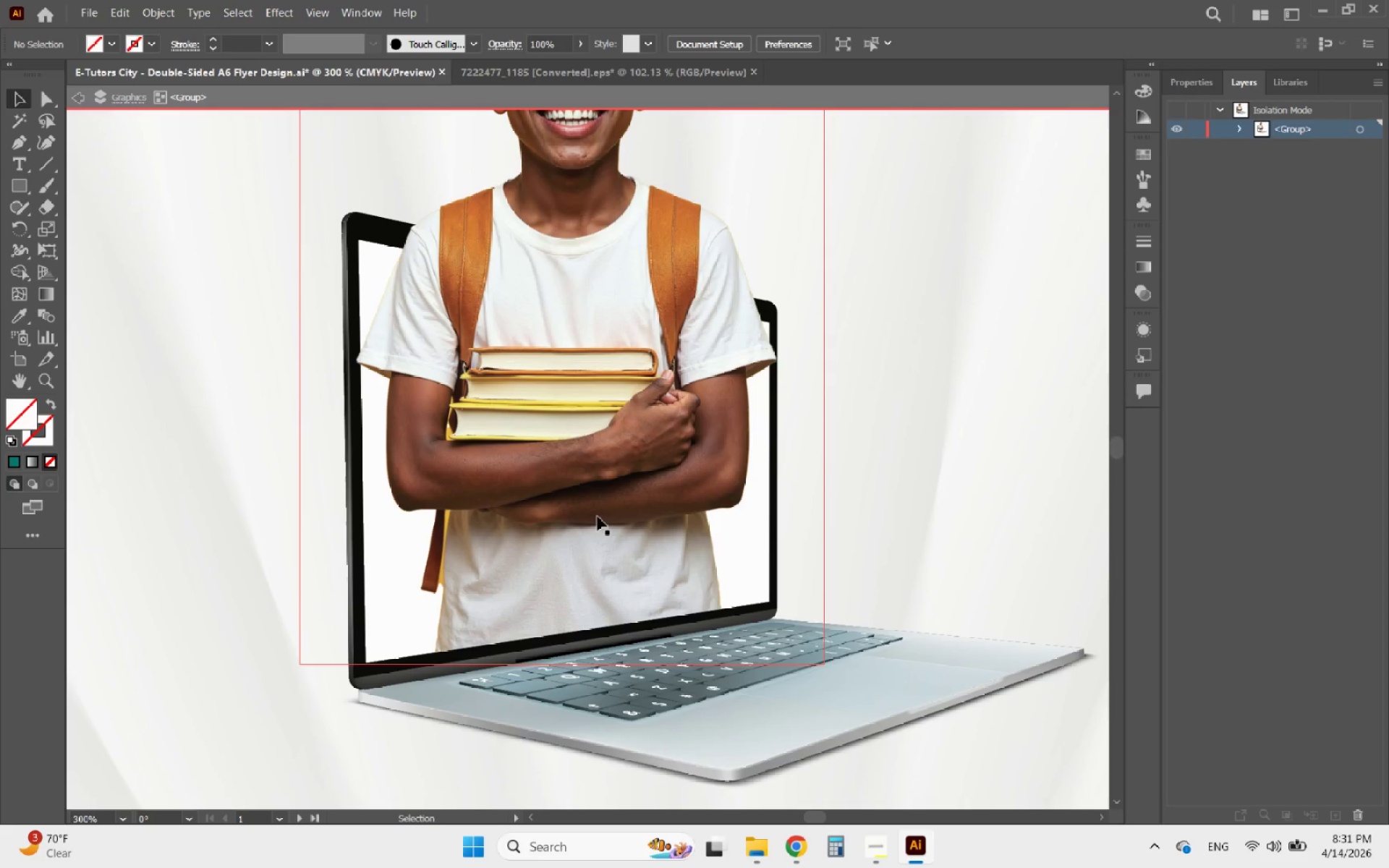 
left_click([598, 516])
 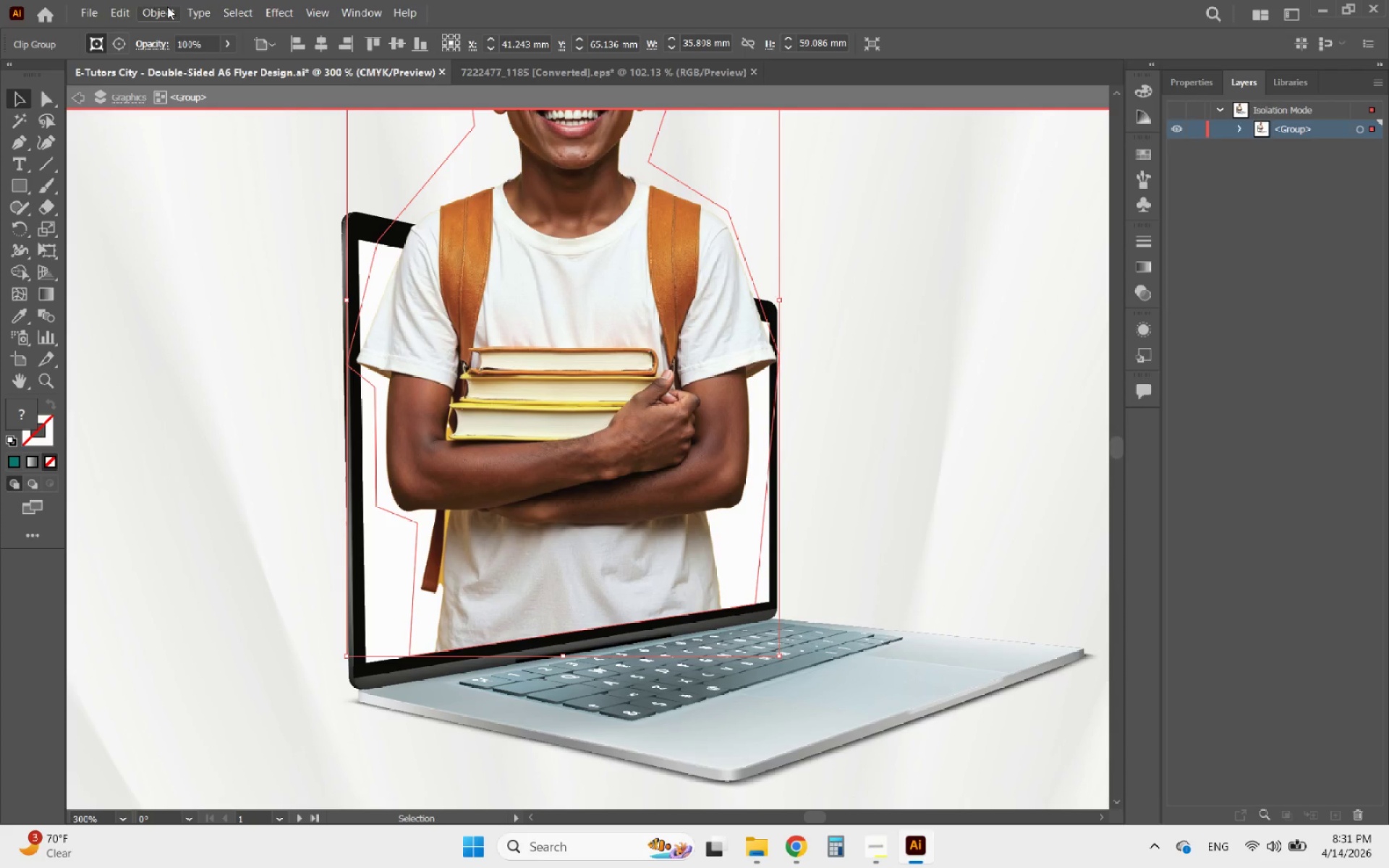 
left_click([281, 8])
 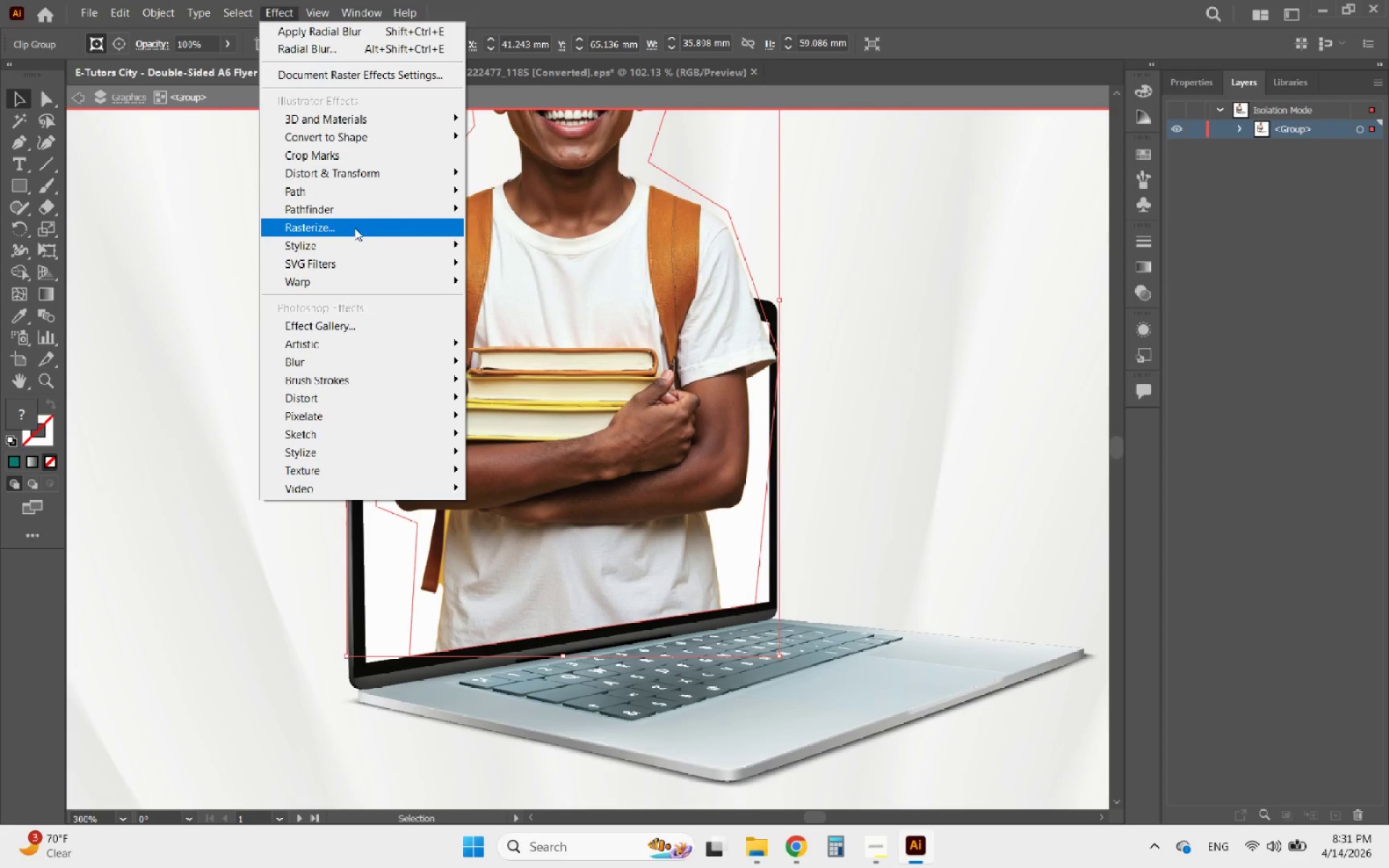 
left_click([330, 242])
 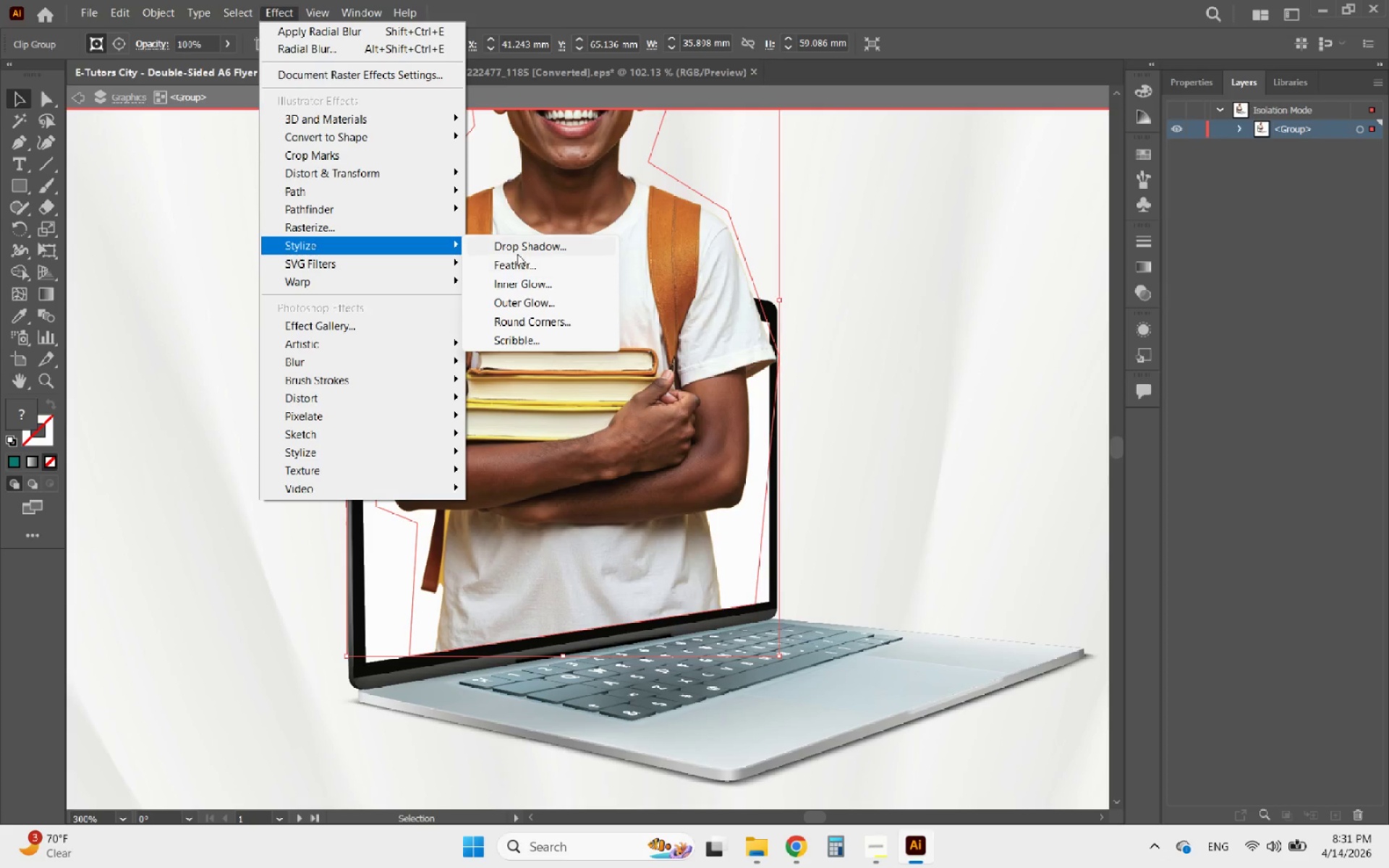 
left_click([511, 253])
 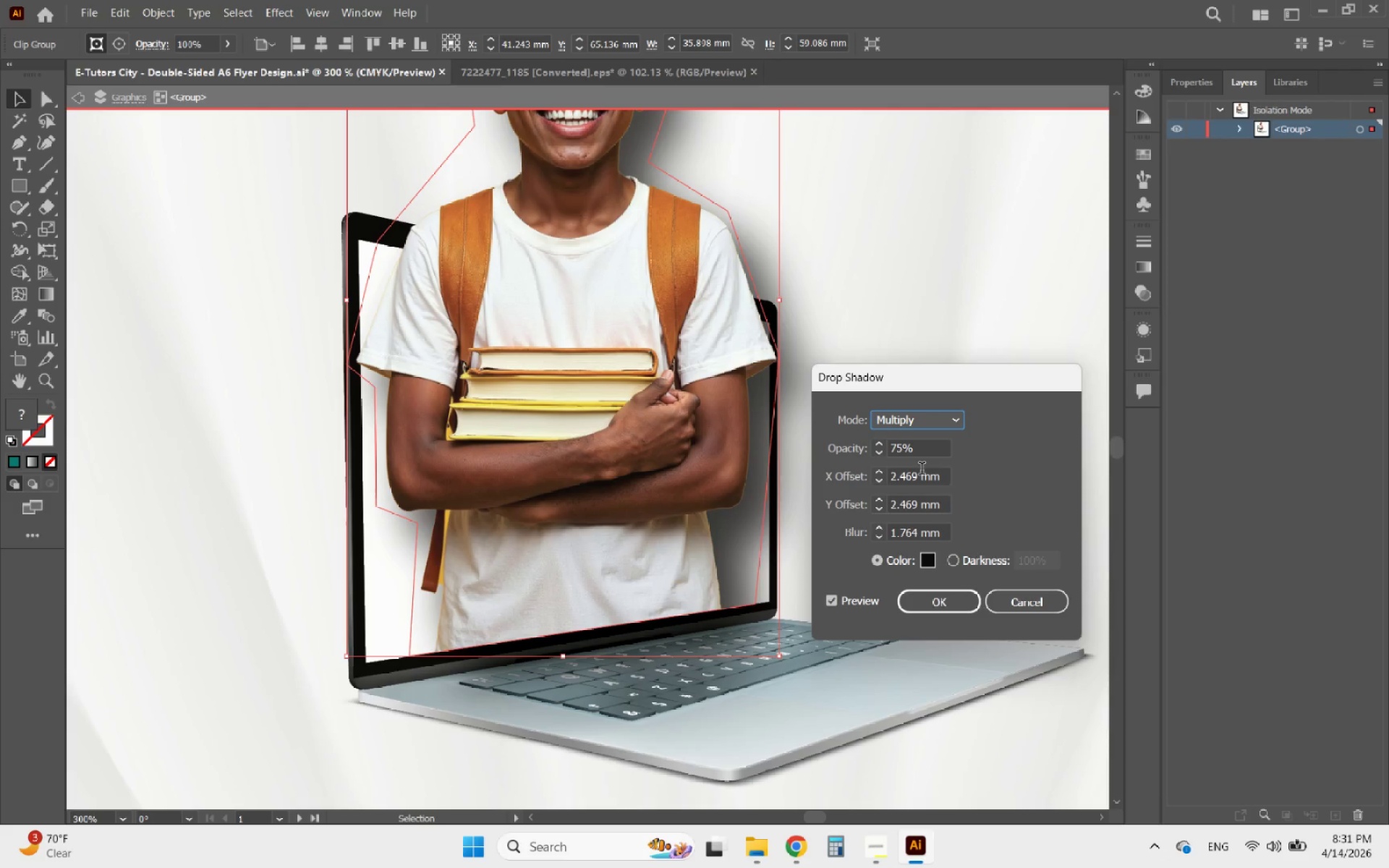 
scroll: coordinate [917, 502], scroll_direction: down, amount: 5.0
 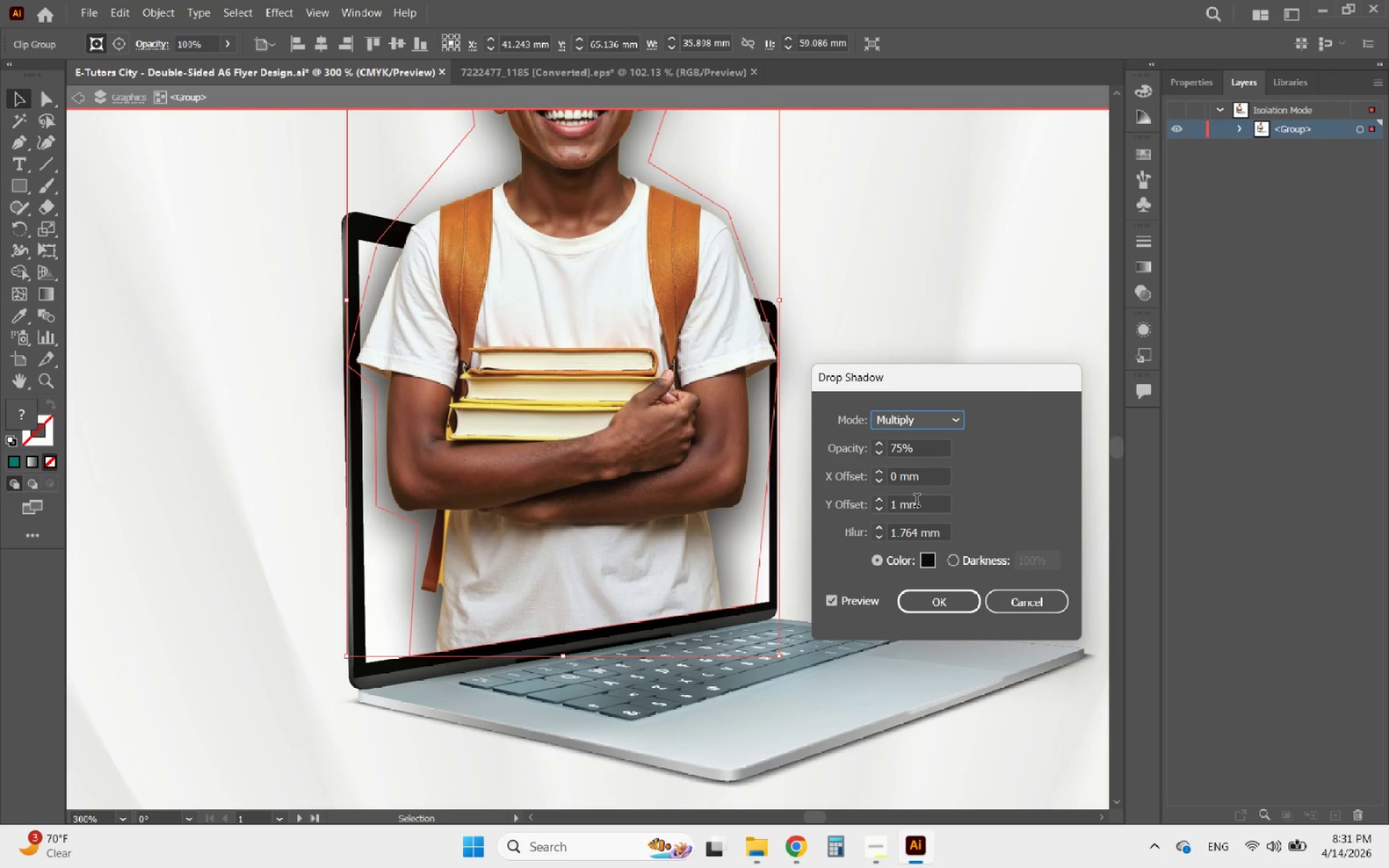 
left_click([938, 422])
 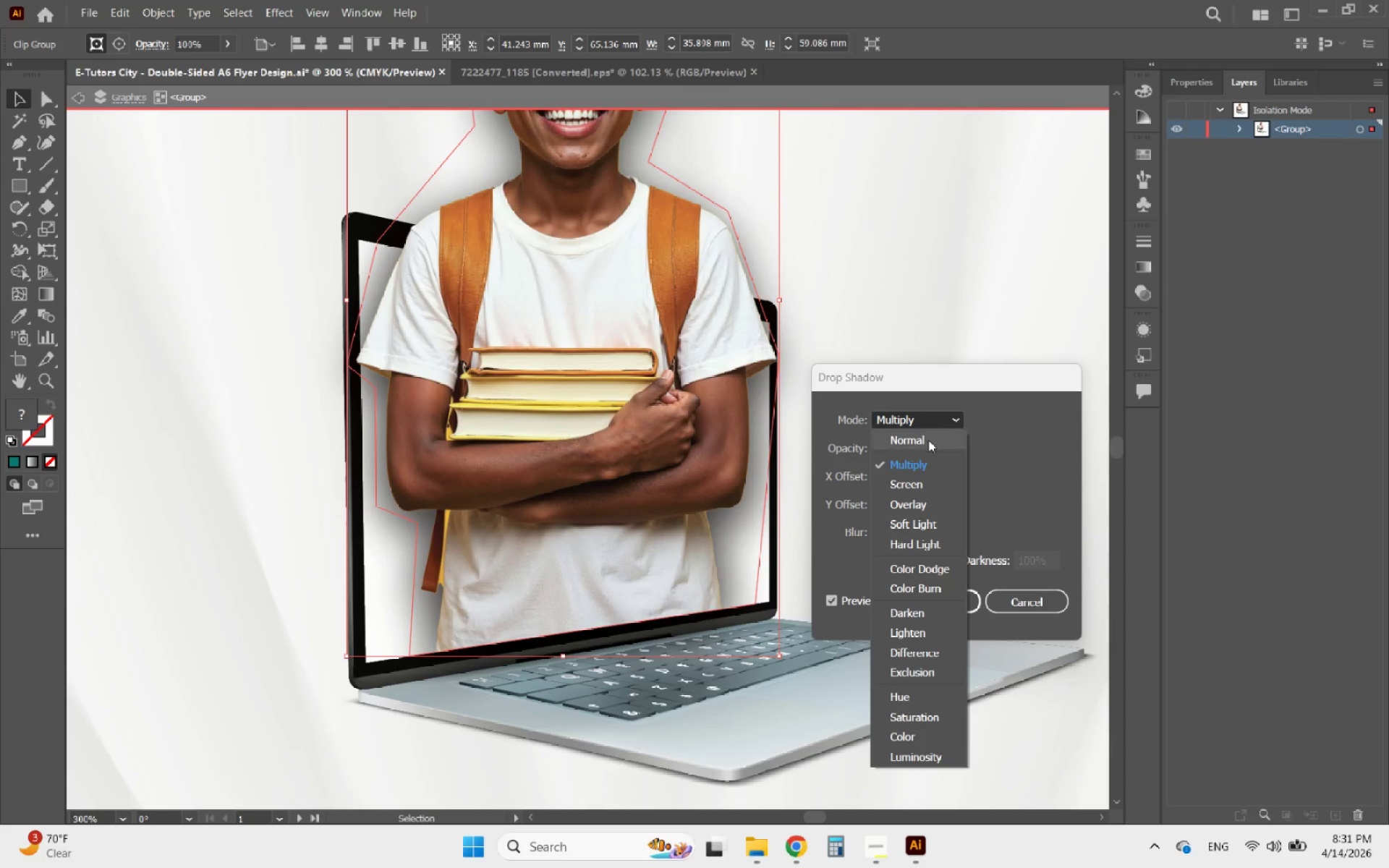 
left_click([927, 441])
 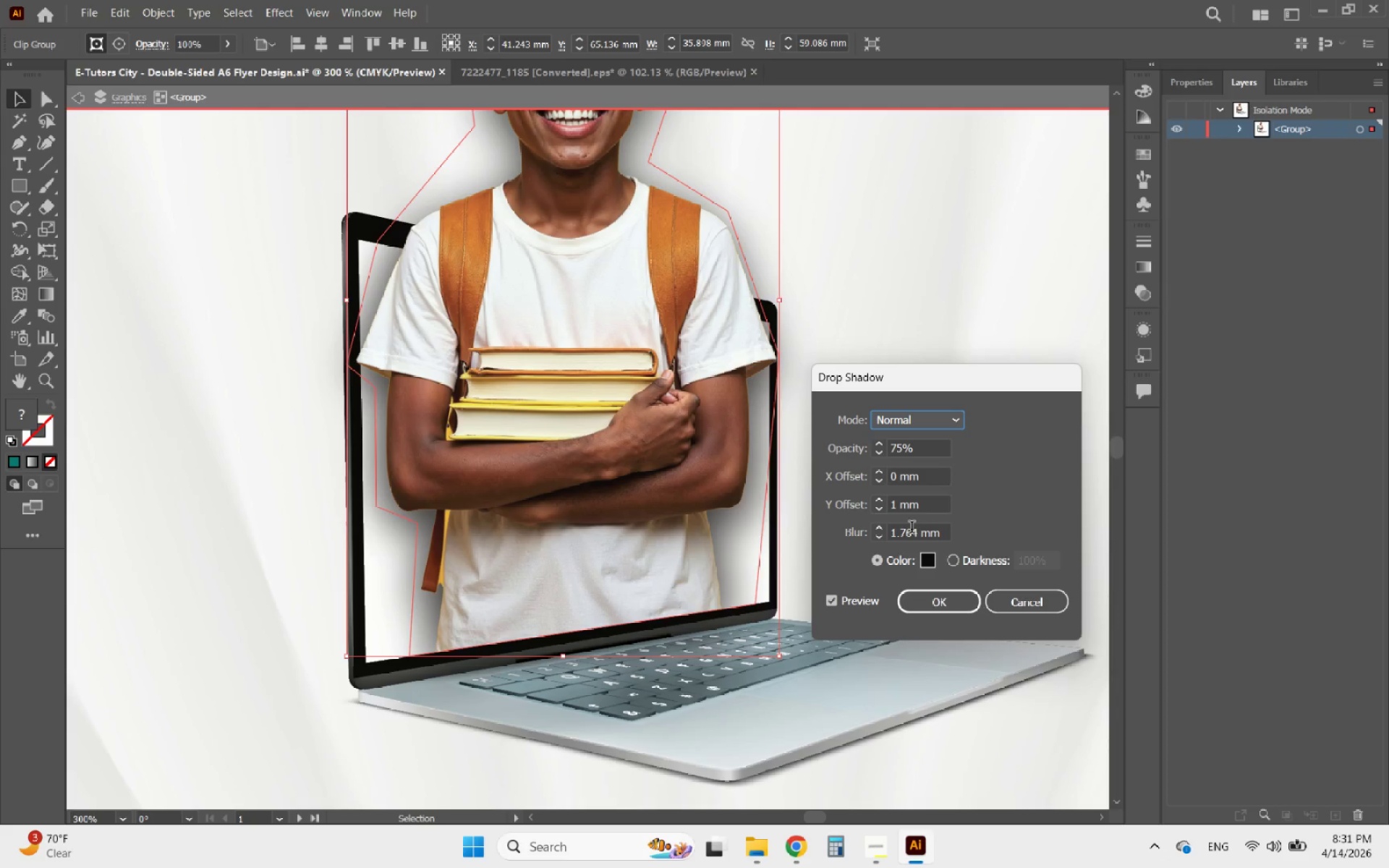 
scroll: coordinate [911, 529], scroll_direction: down, amount: 1.0
 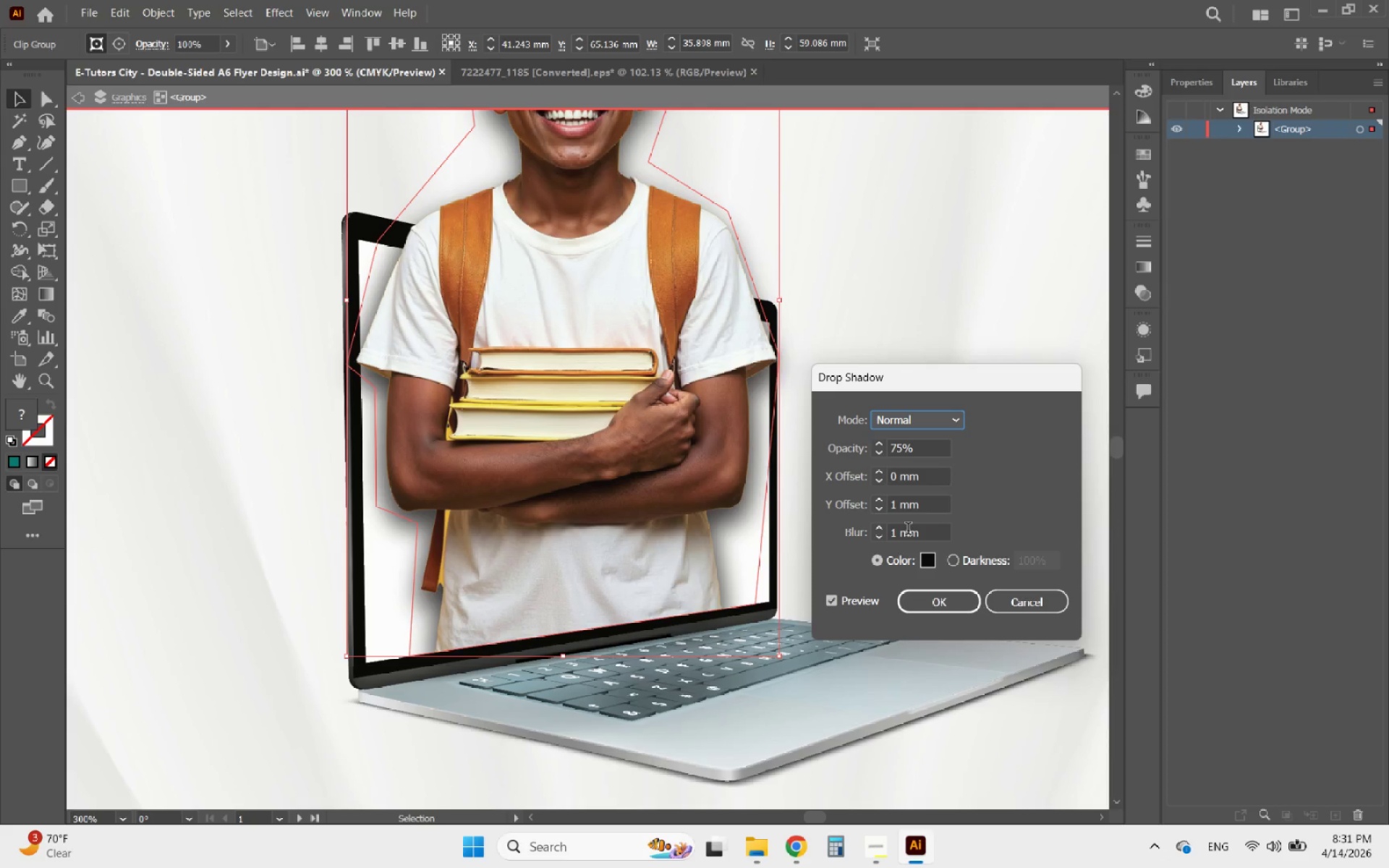 
left_click_drag(start_coordinate=[899, 533], to_coordinate=[877, 533])
 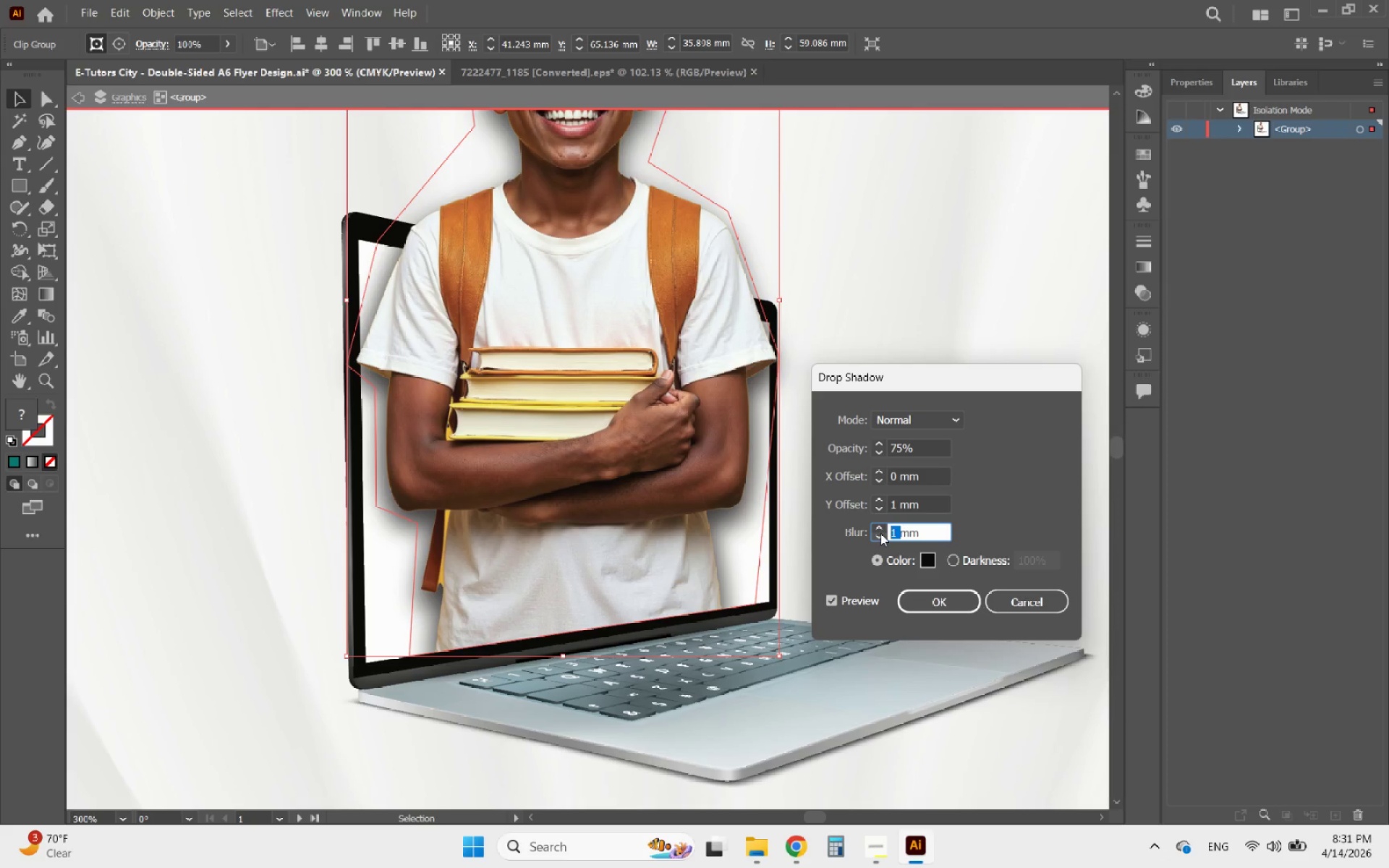 
key(0)
 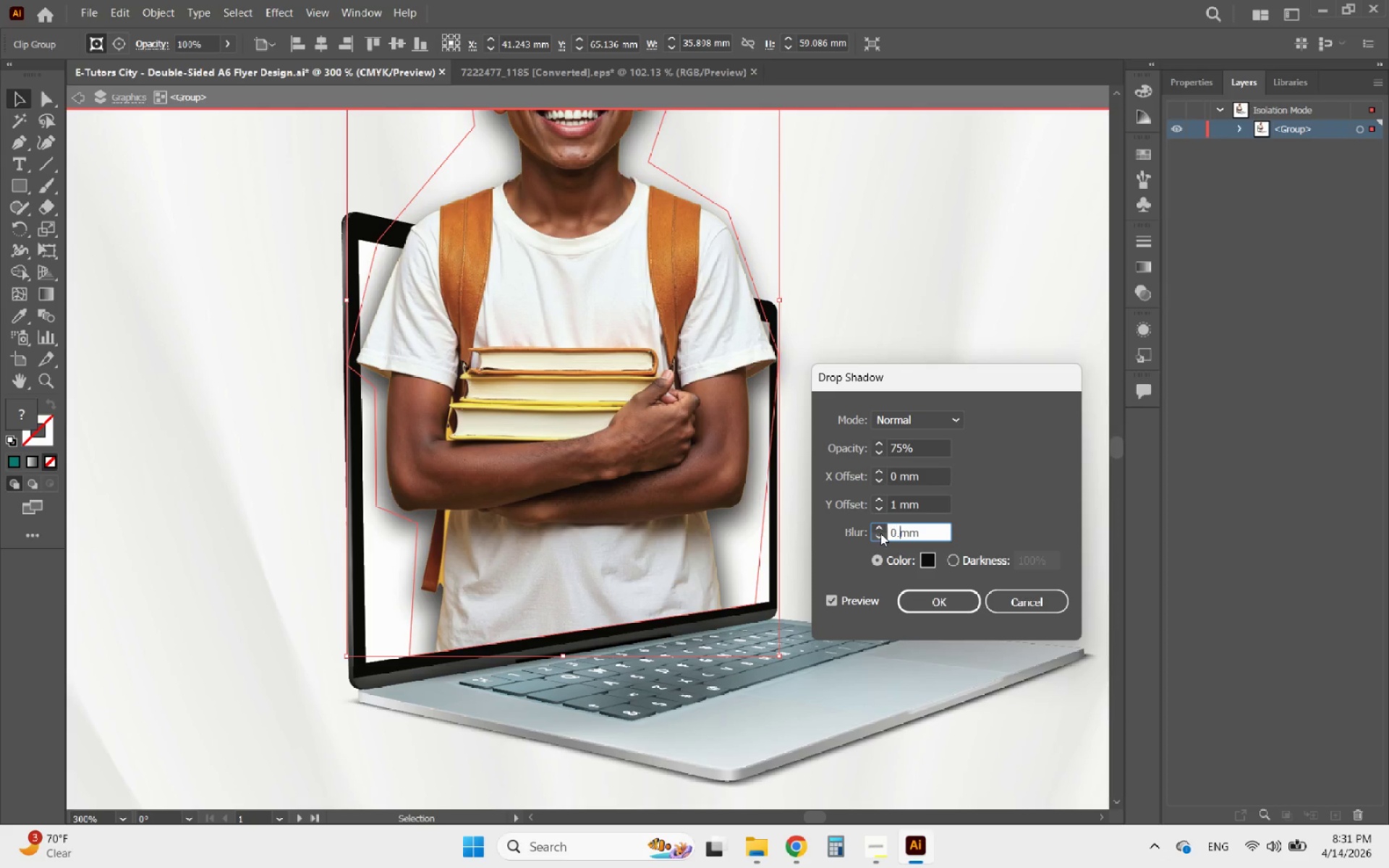 
key(Period)
 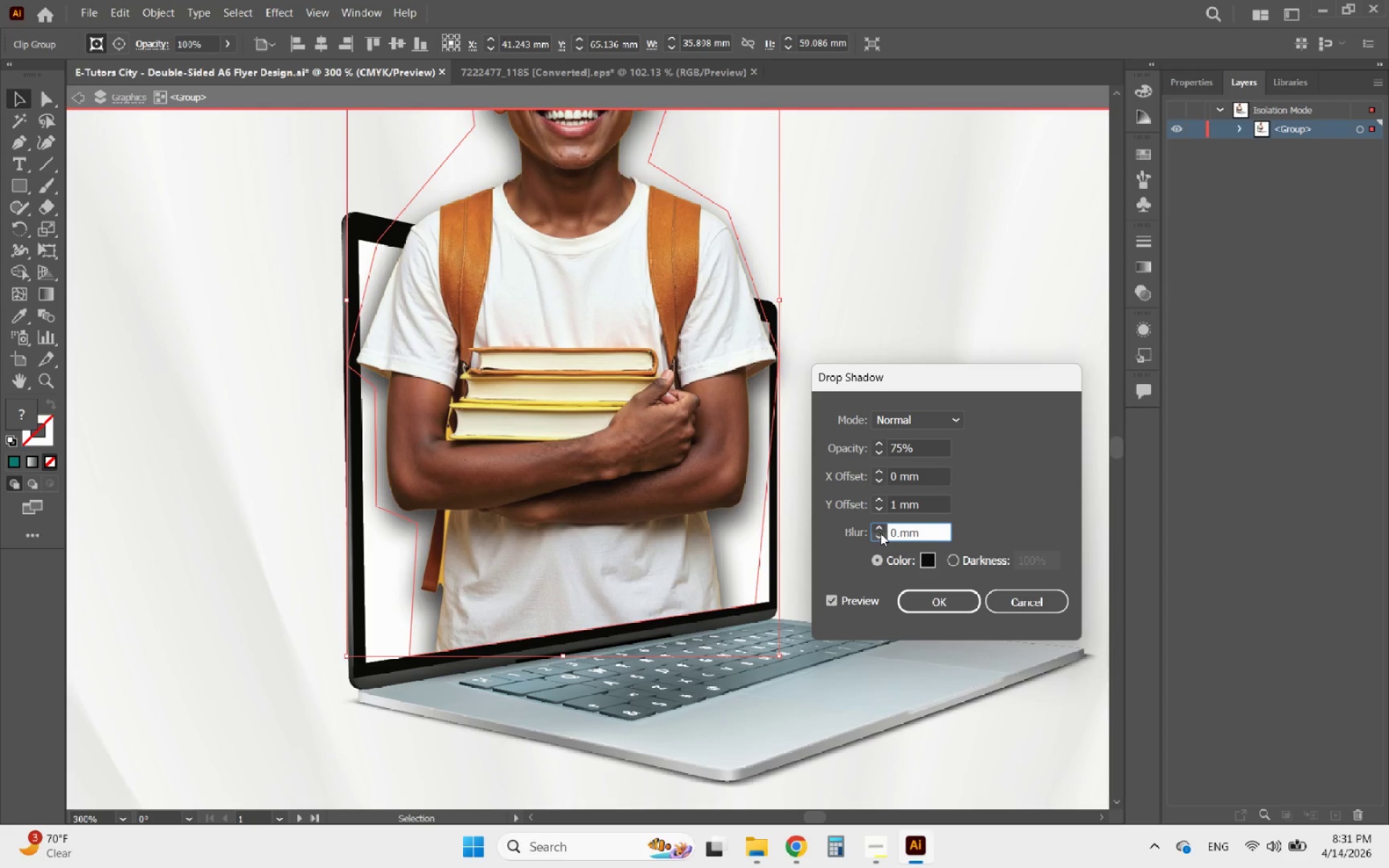 
key(3)
 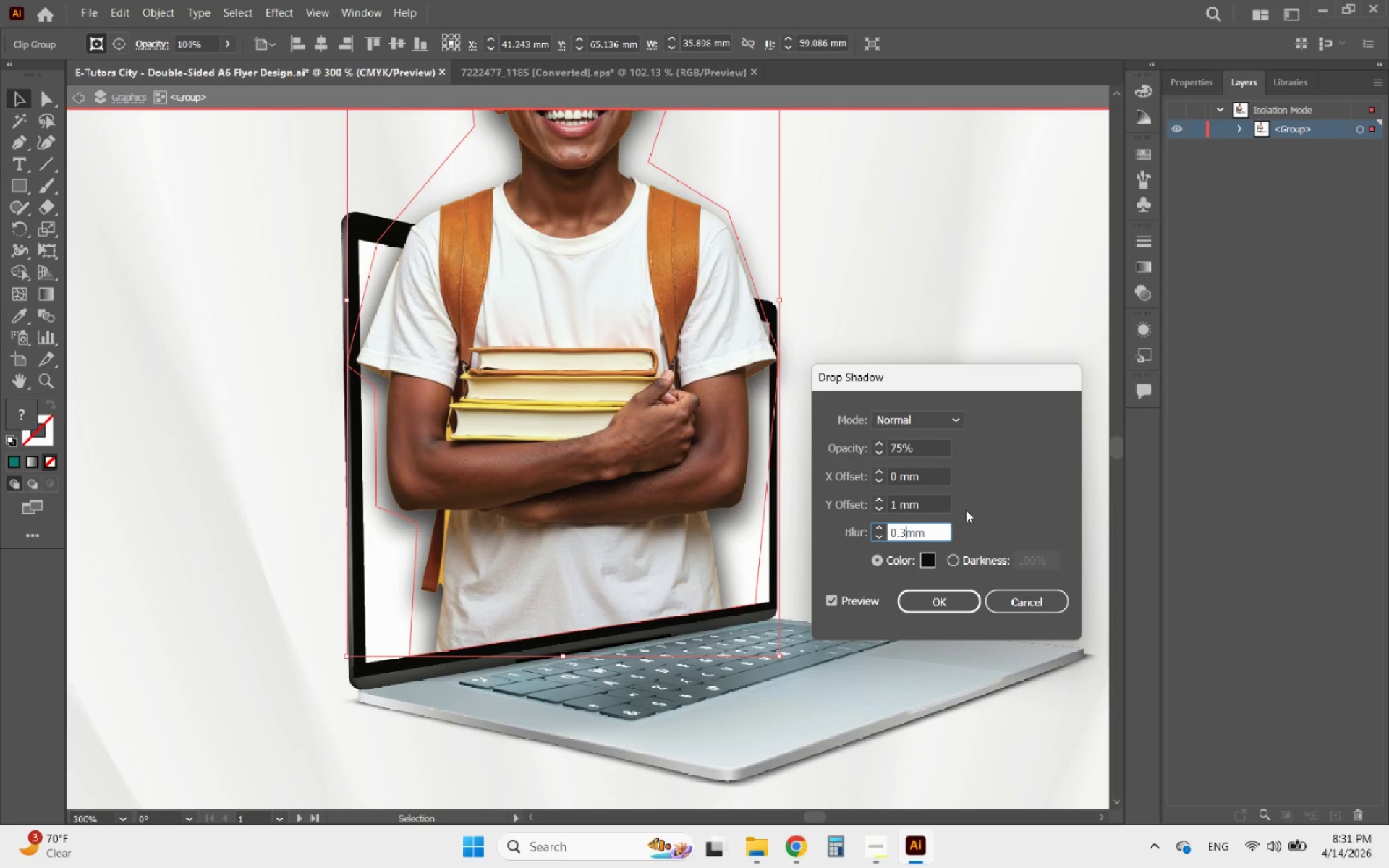 
left_click([937, 505])
 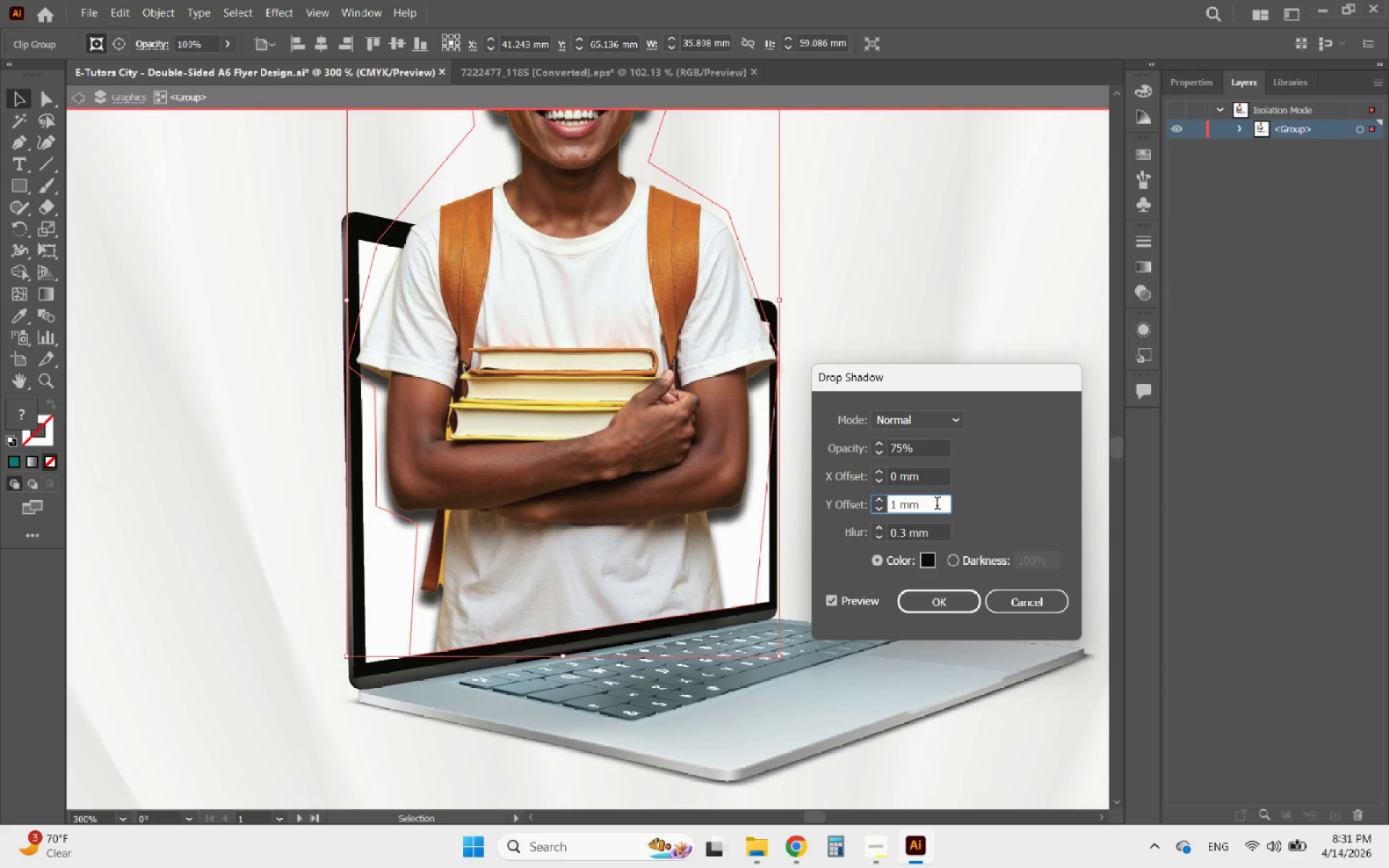 
left_click_drag(start_coordinate=[906, 535], to_coordinate=[901, 537])
 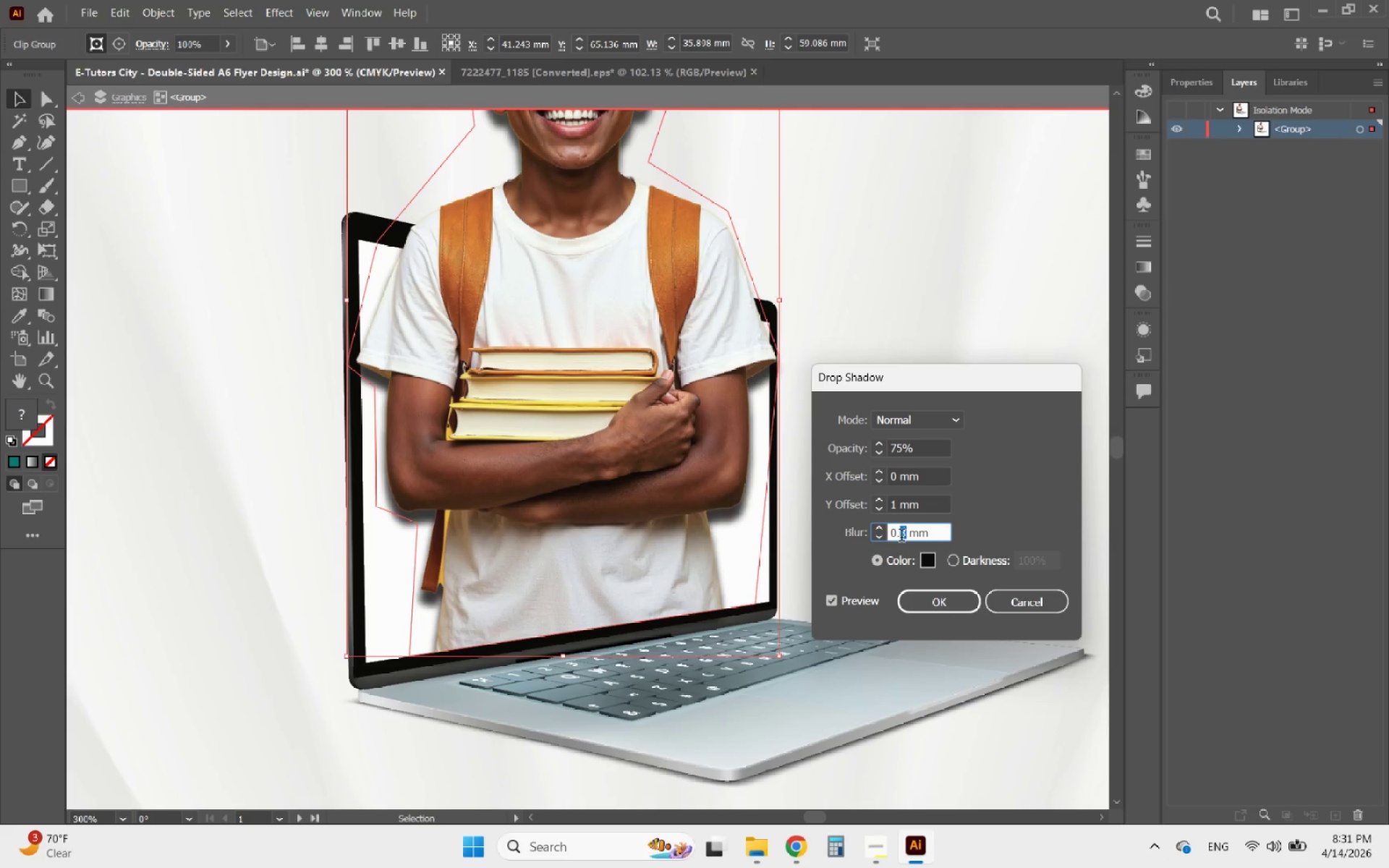 
key(2)
 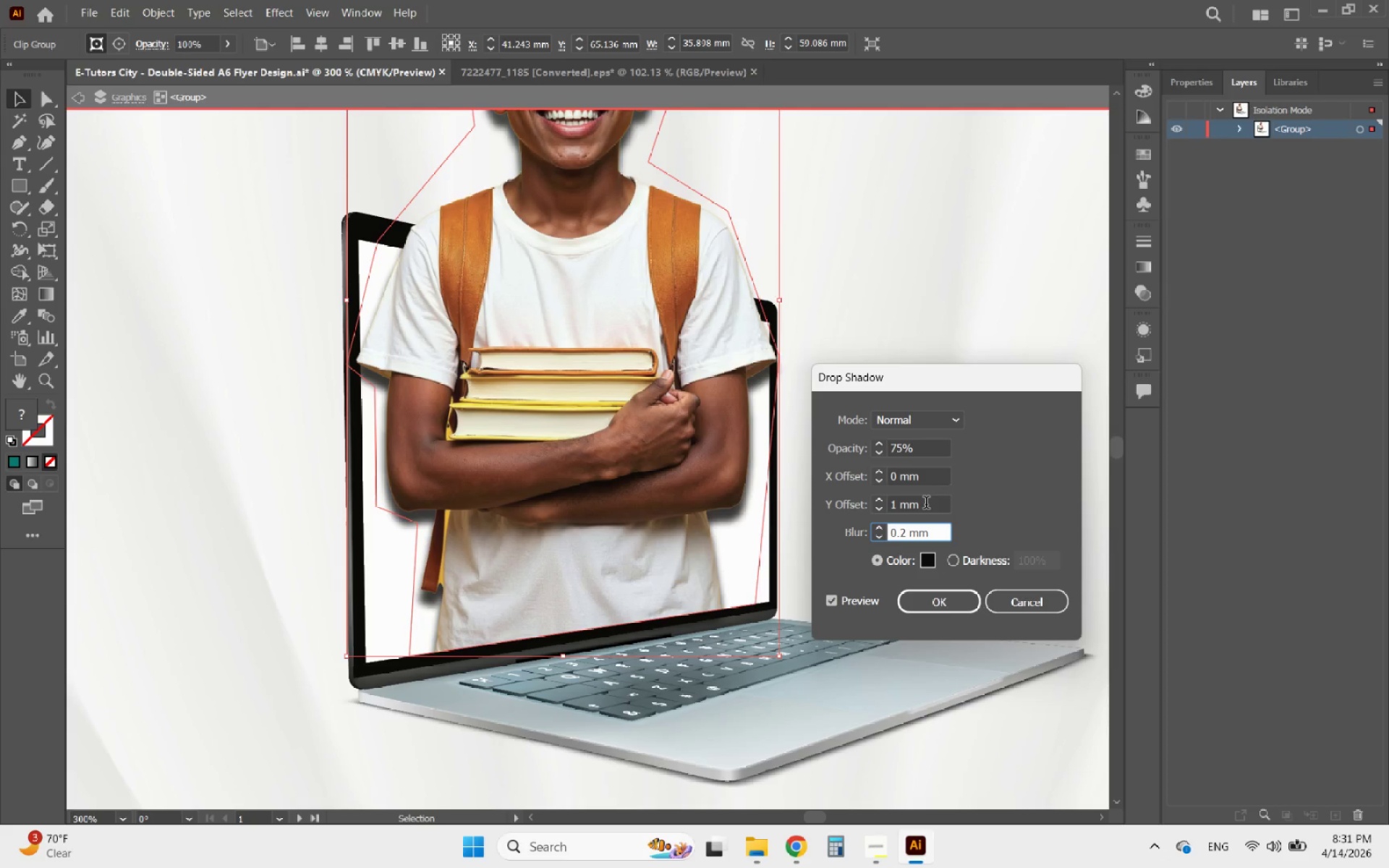 
left_click([926, 503])
 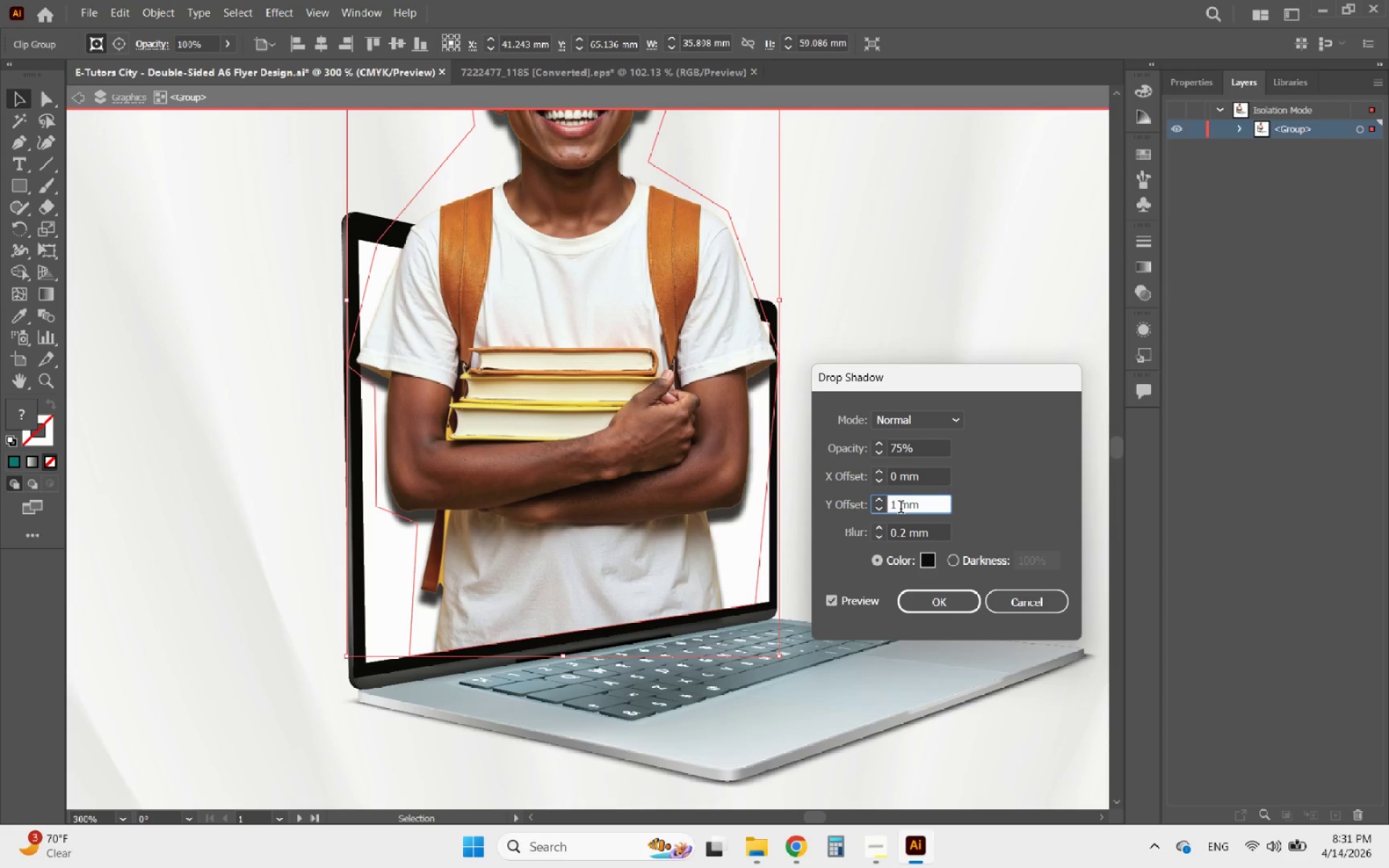 
left_click_drag(start_coordinate=[897, 509], to_coordinate=[883, 510])
 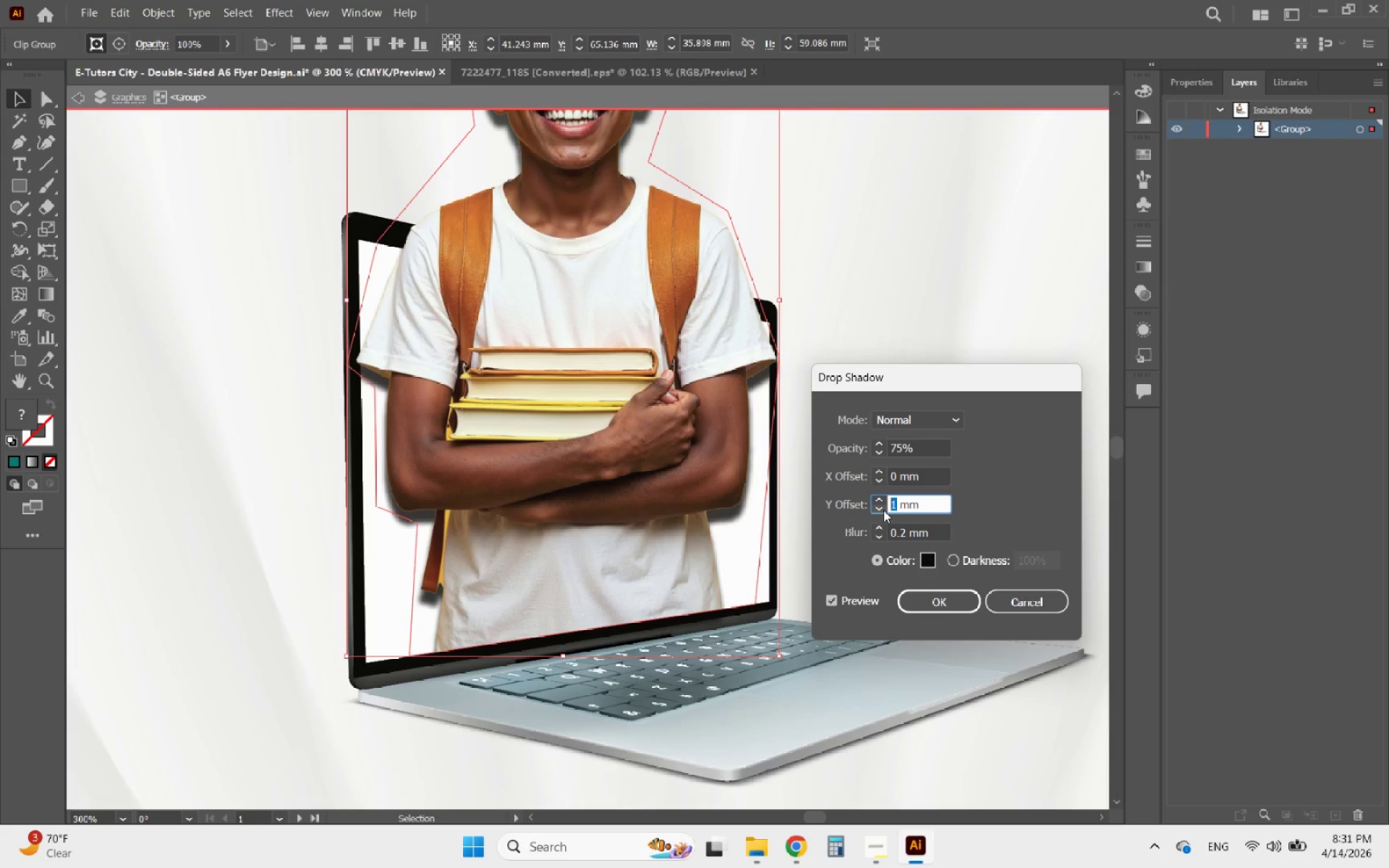 
key(0)
 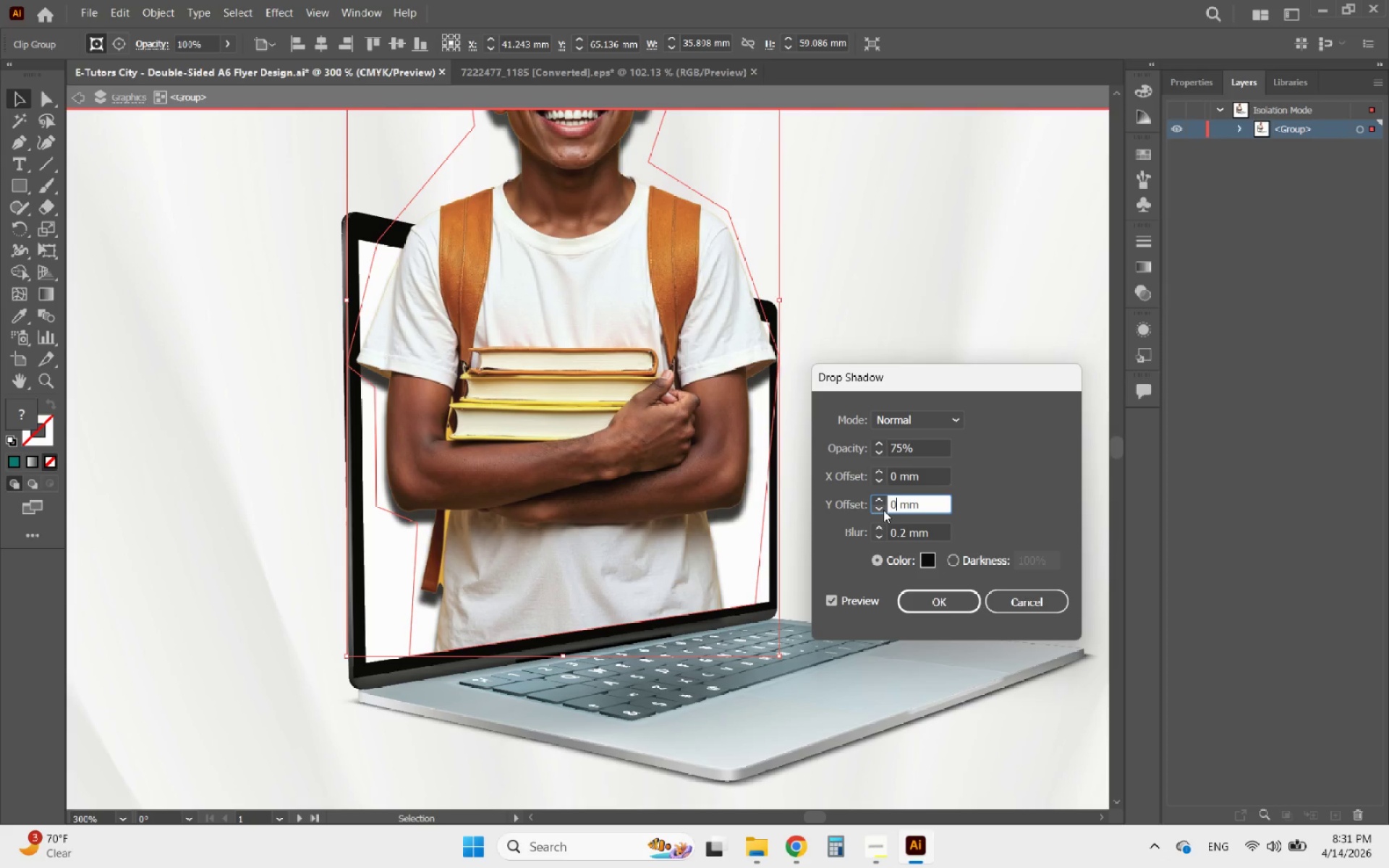 
key(Period)
 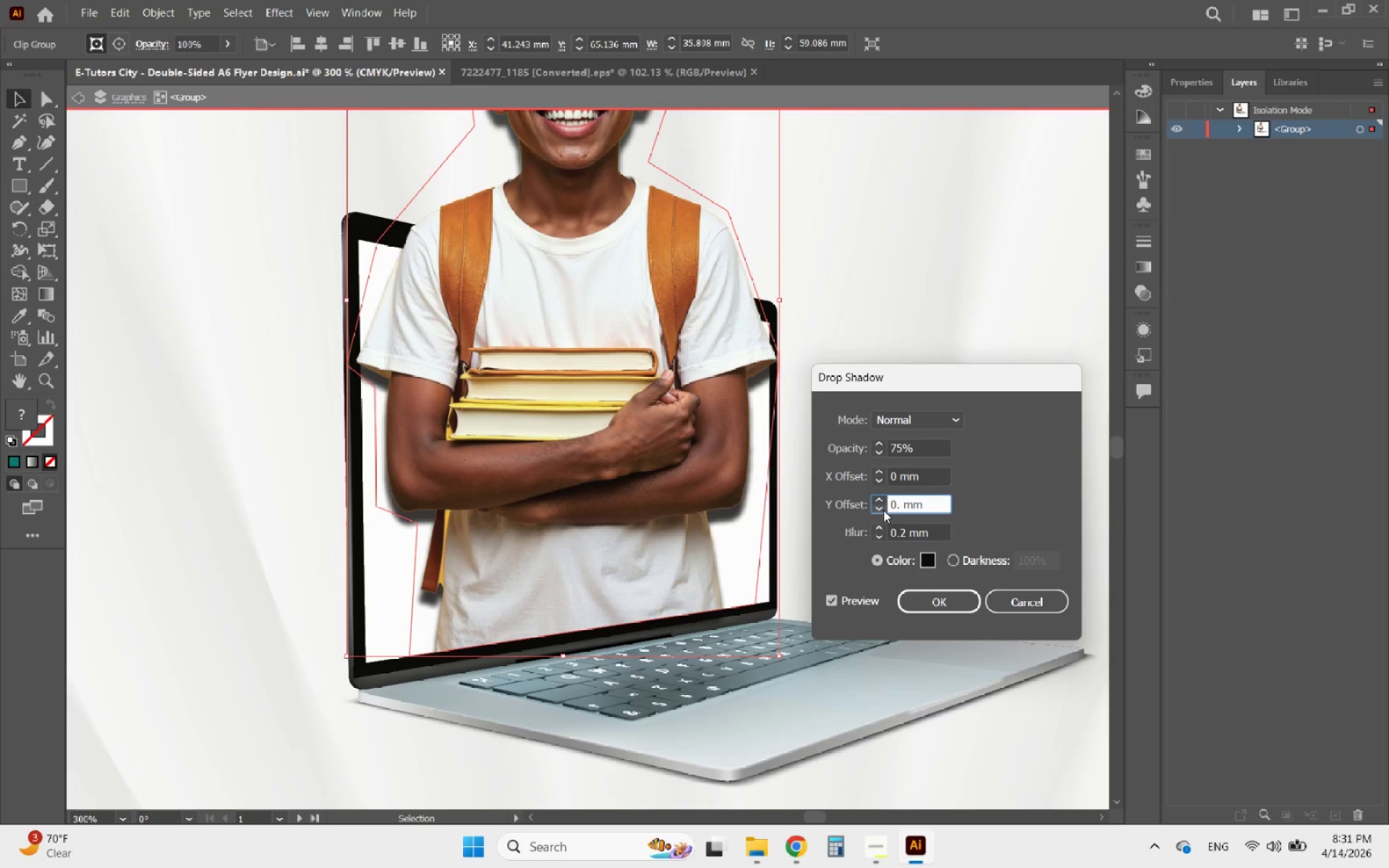 
key(2)
 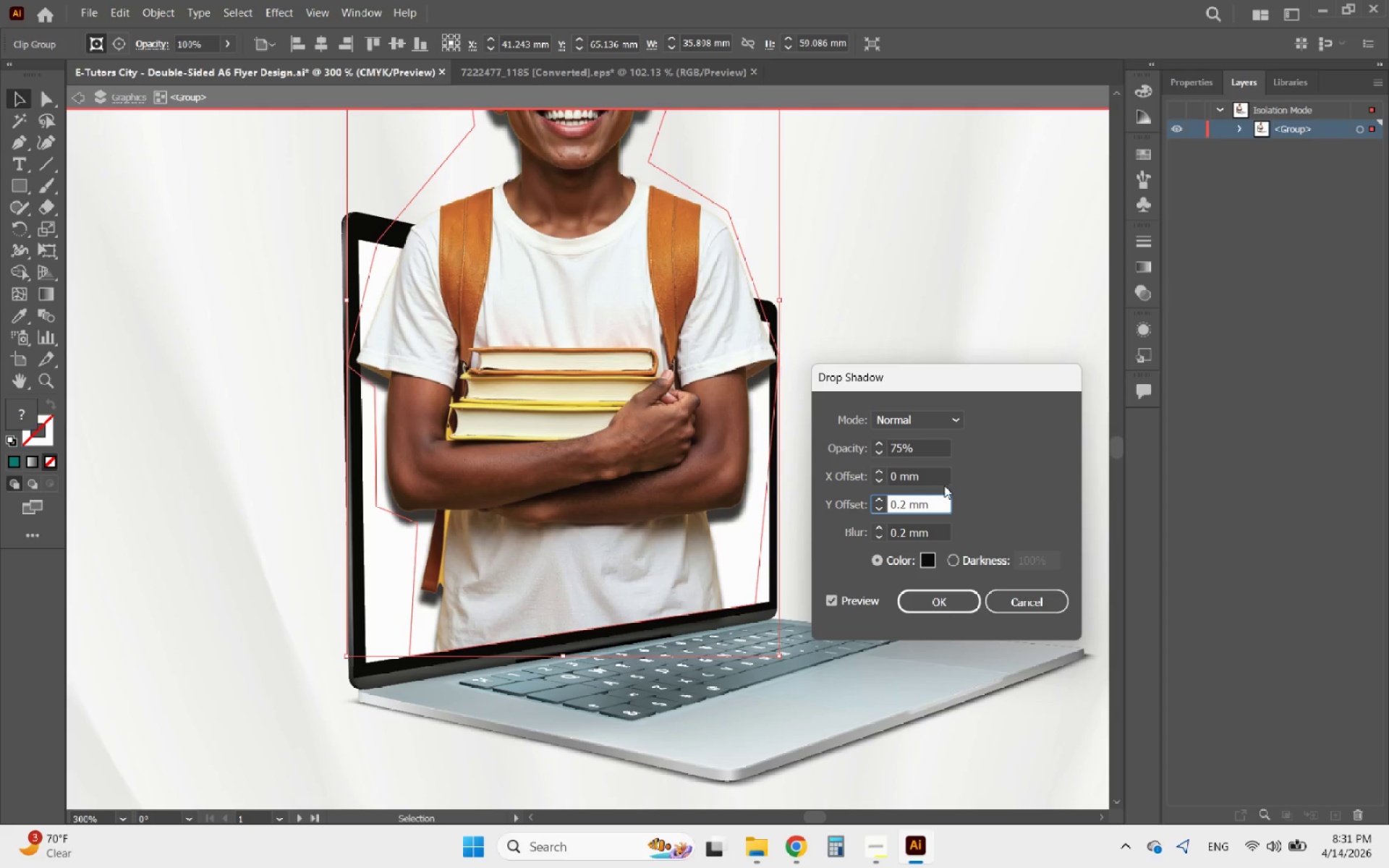 
left_click([944, 481])
 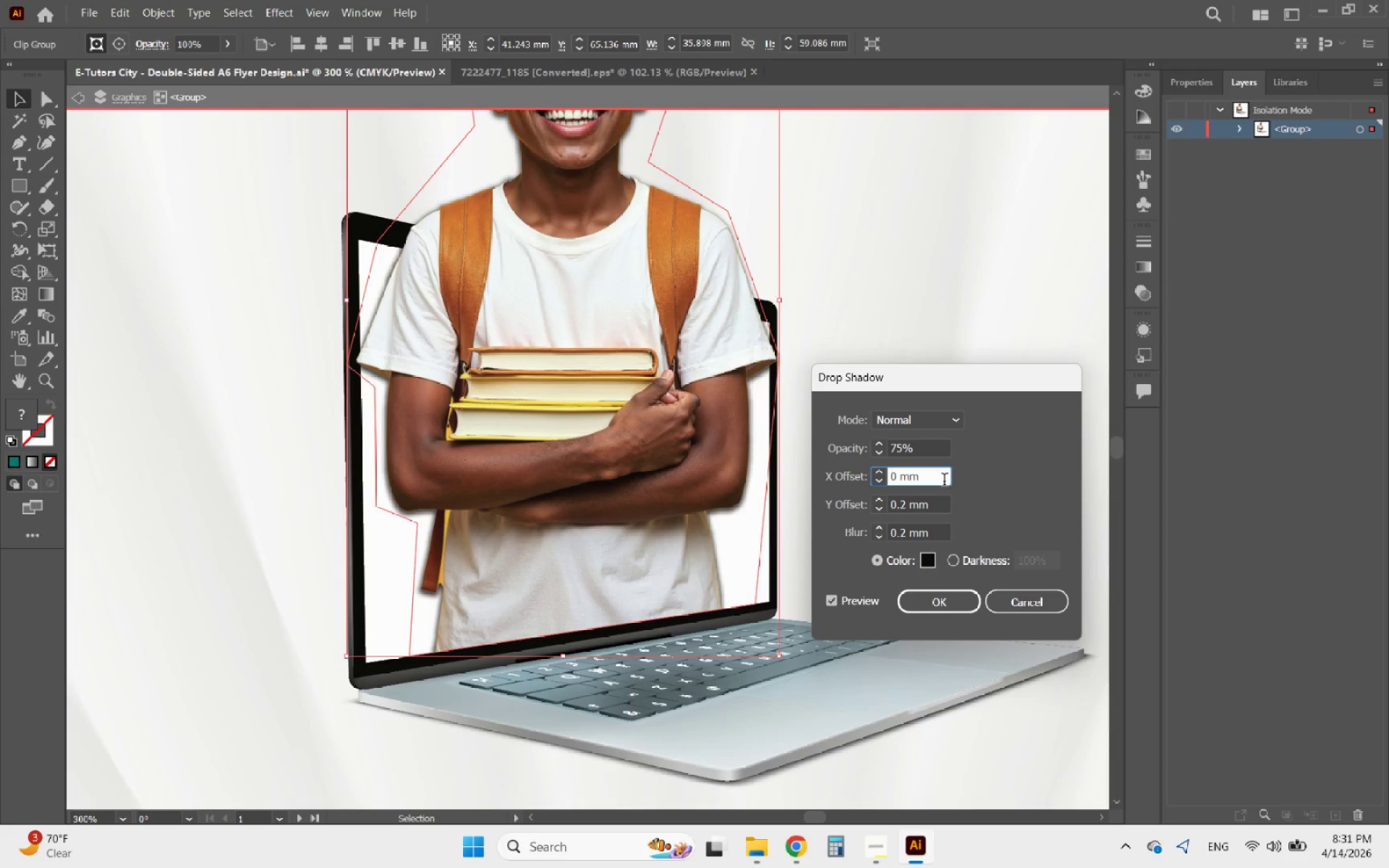 
left_click([1027, 514])
 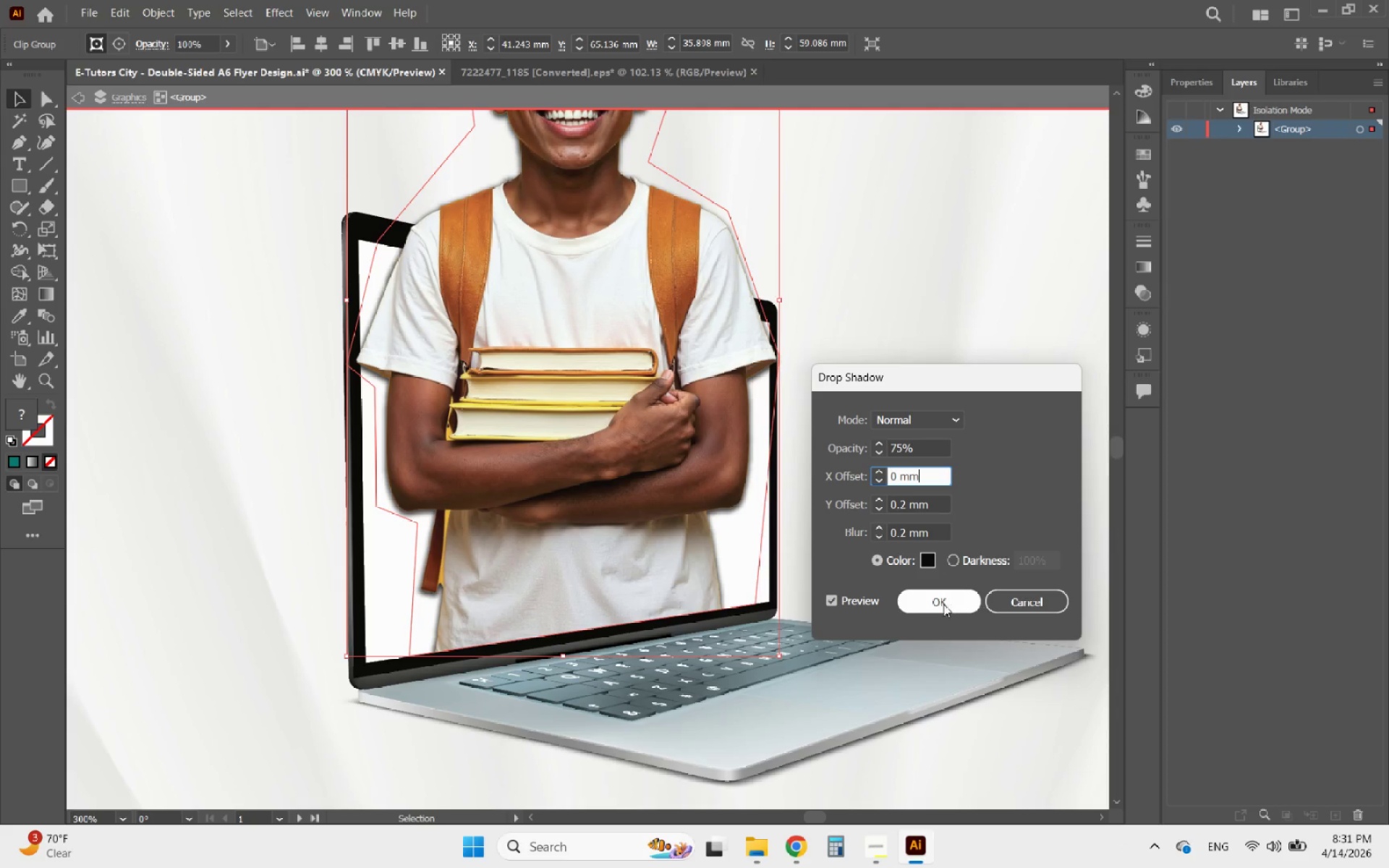 
left_click([943, 604])
 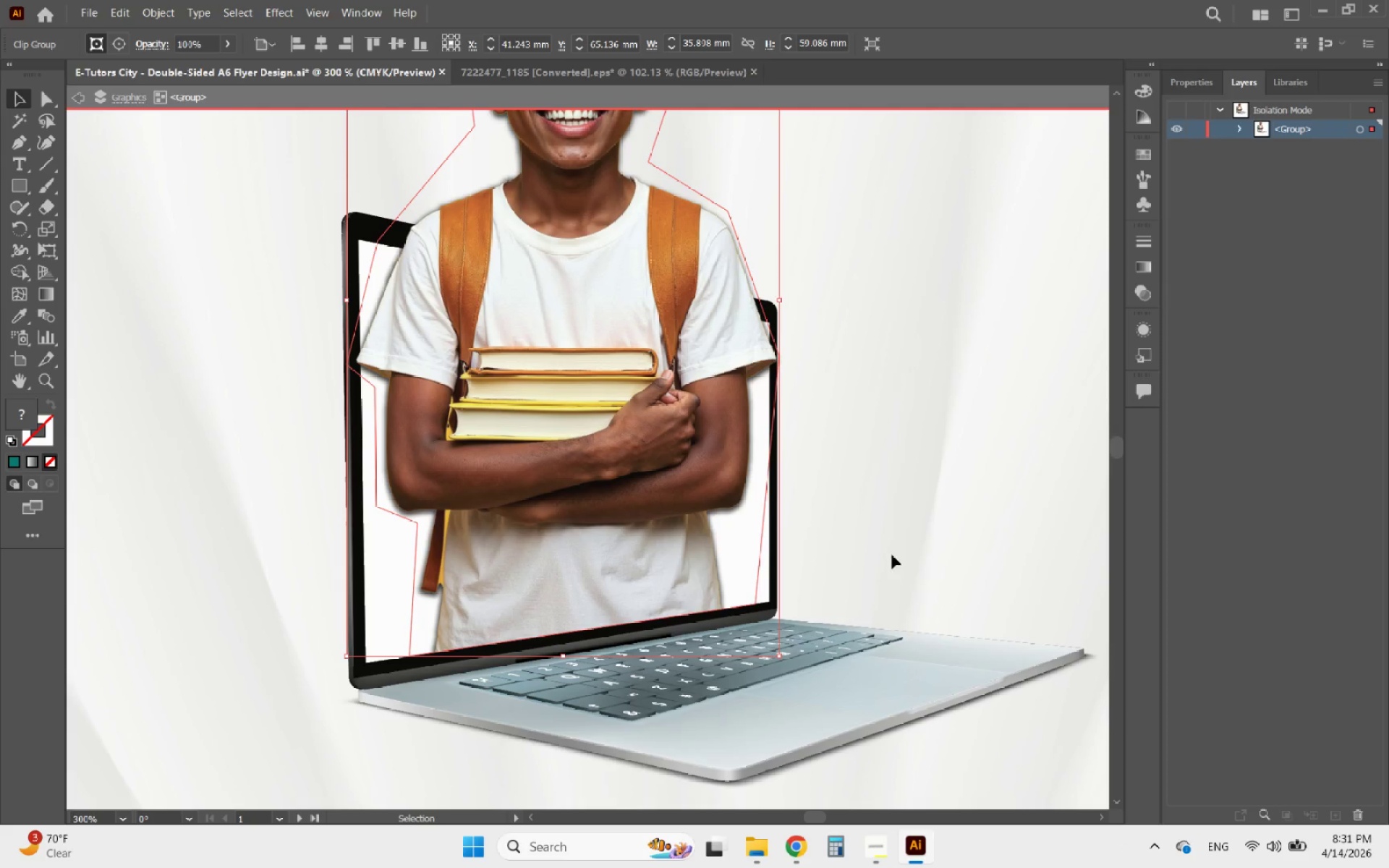 
hold_key(key=AltLeft, duration=0.39)
 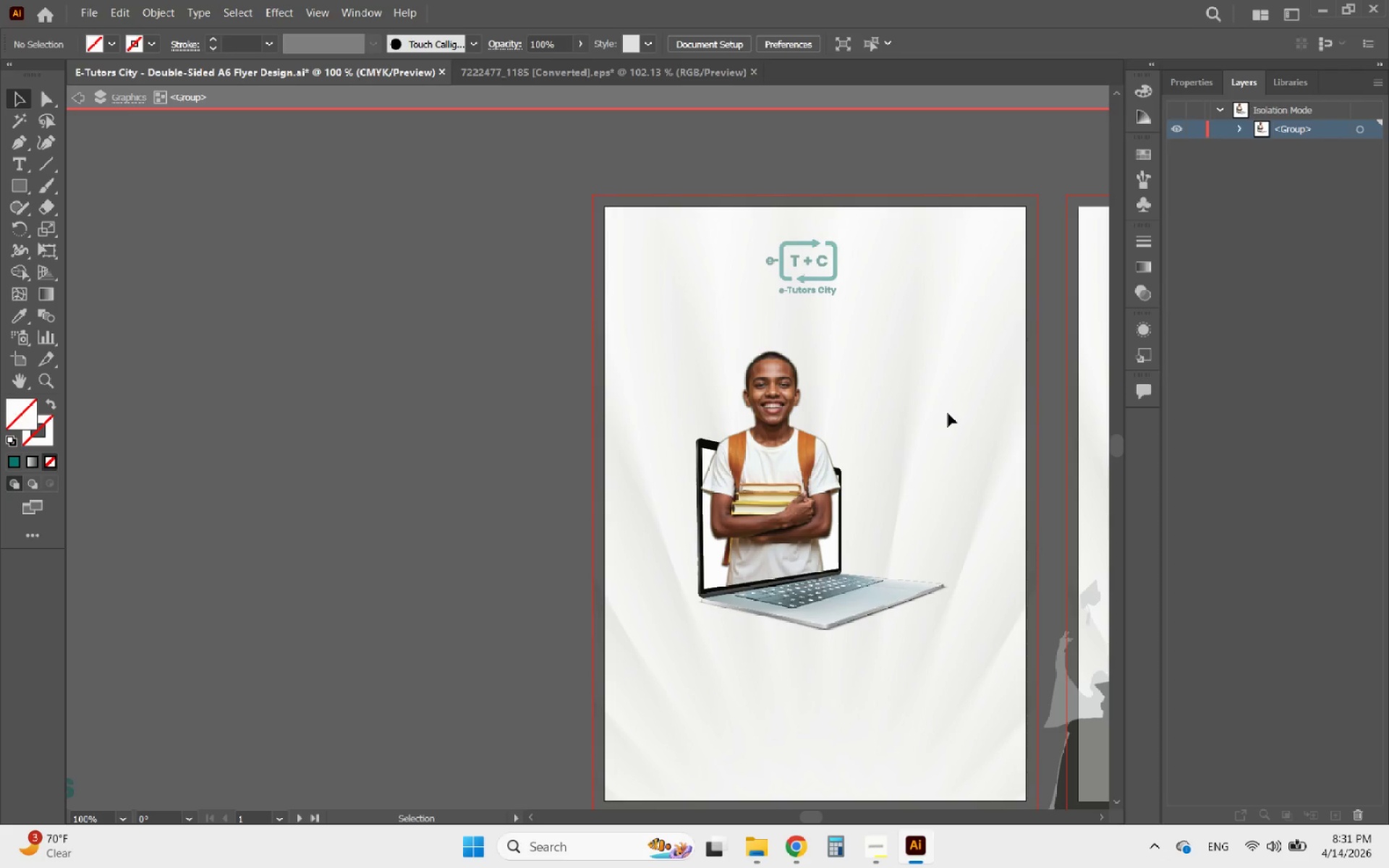 
left_click([948, 413])
 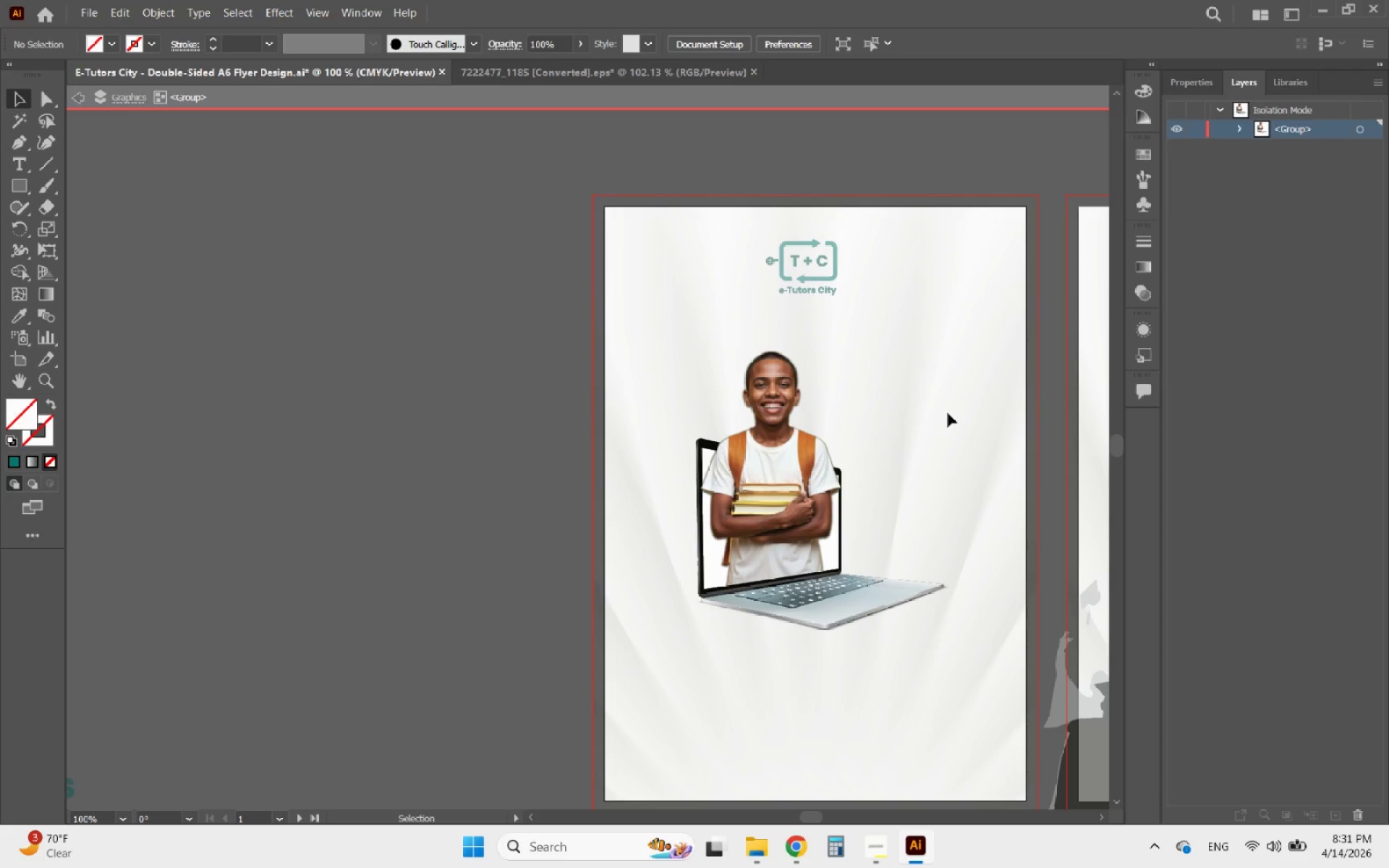 
scroll: coordinate [875, 550], scroll_direction: down, amount: 2.0
 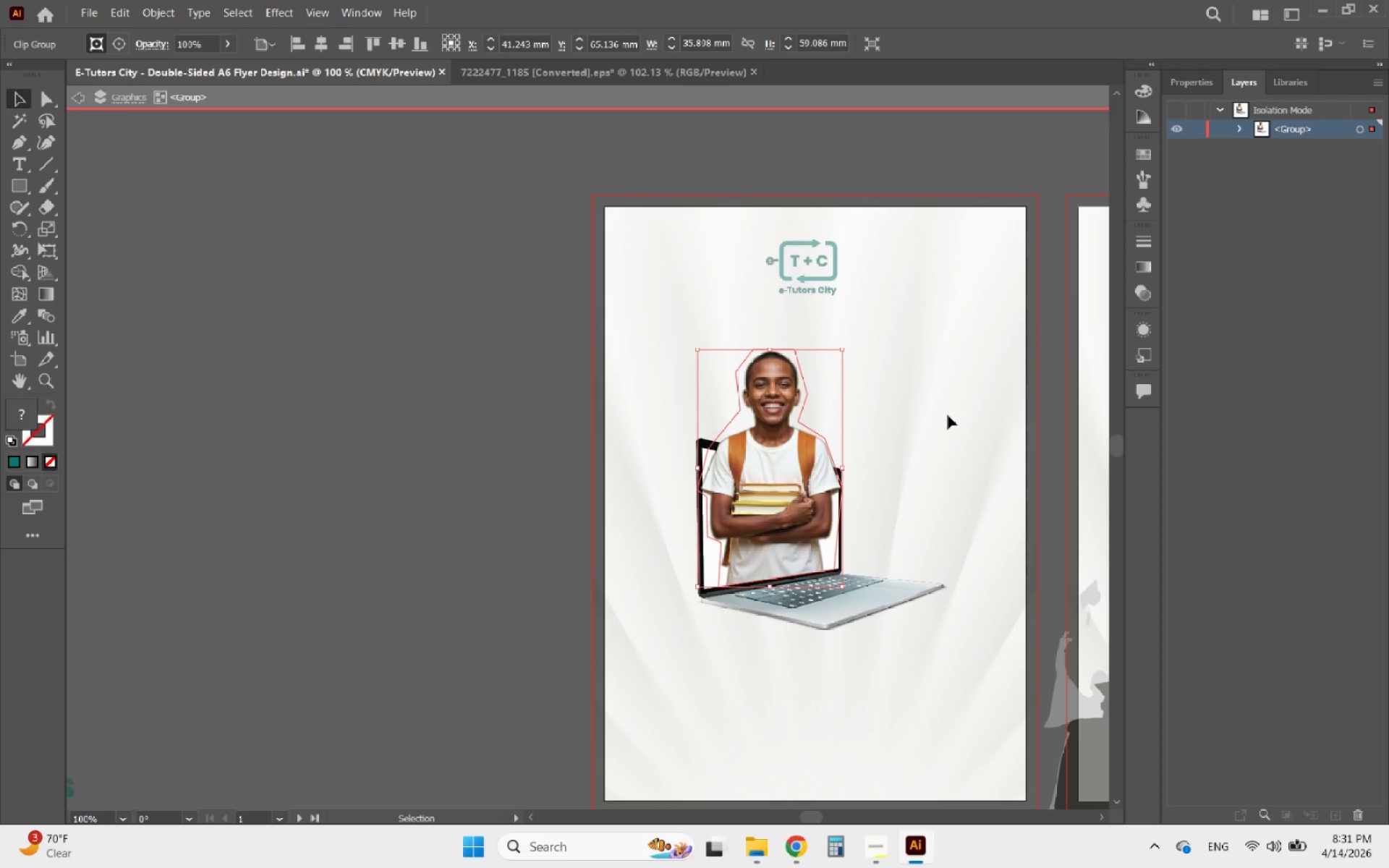 
hold_key(key=AltLeft, duration=1.11)
scroll: coordinate [927, 477], scroll_direction: none, amount: 0.0
 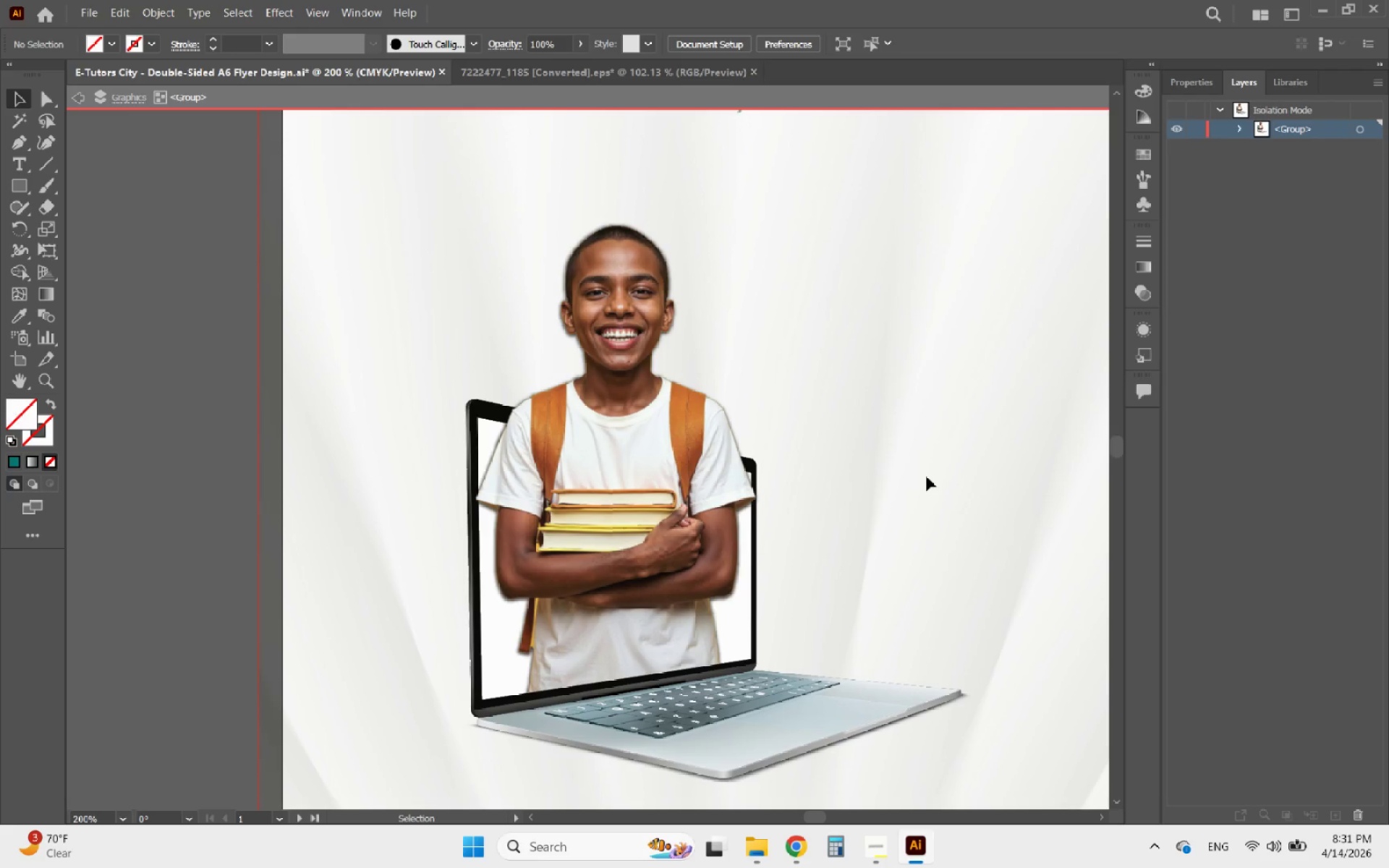 
hold_key(key=AltLeft, duration=1.31)
 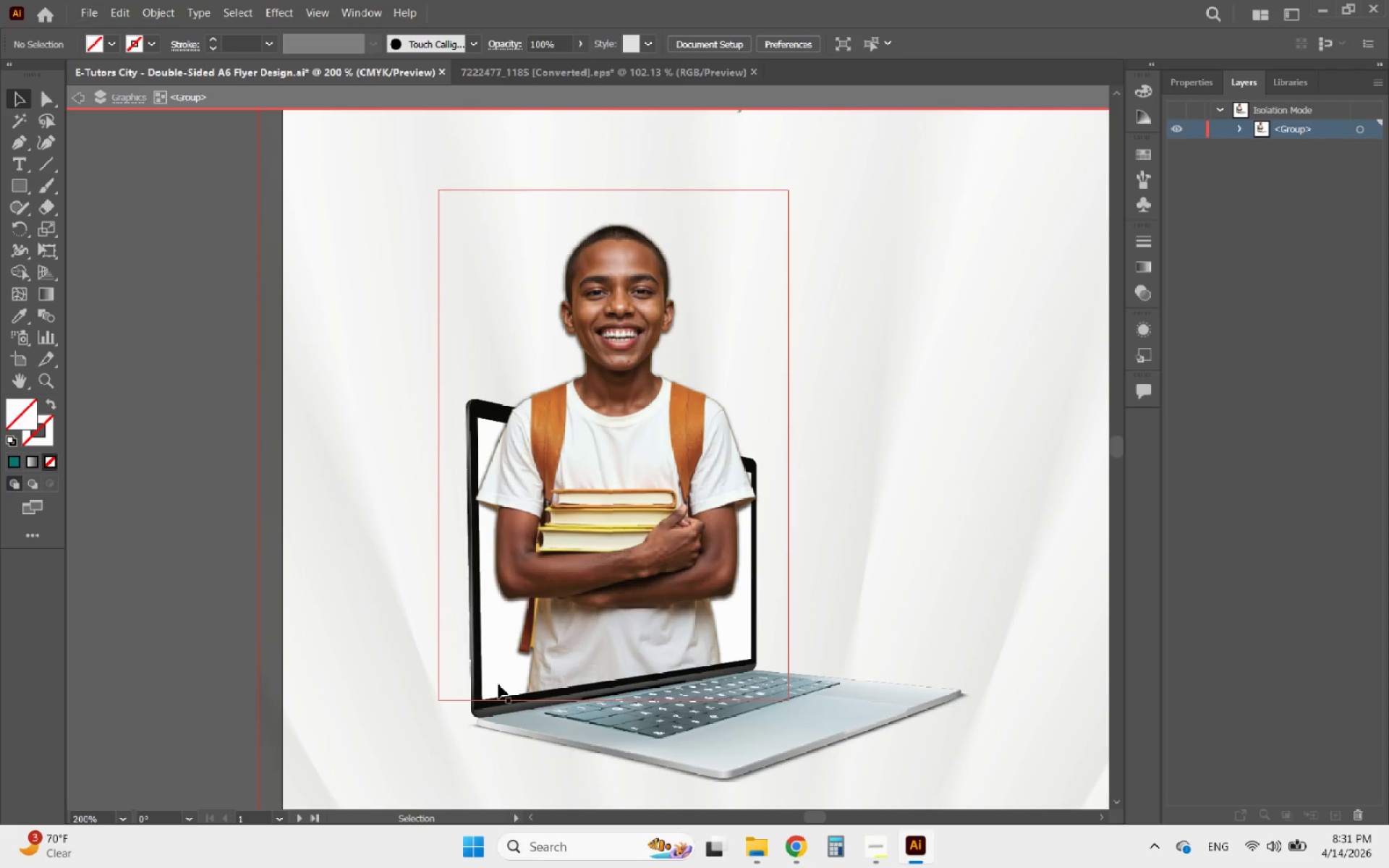 
hold_key(key=AltLeft, duration=2.06)
scroll: coordinate [489, 730], scroll_direction: up, amount: 4.0
 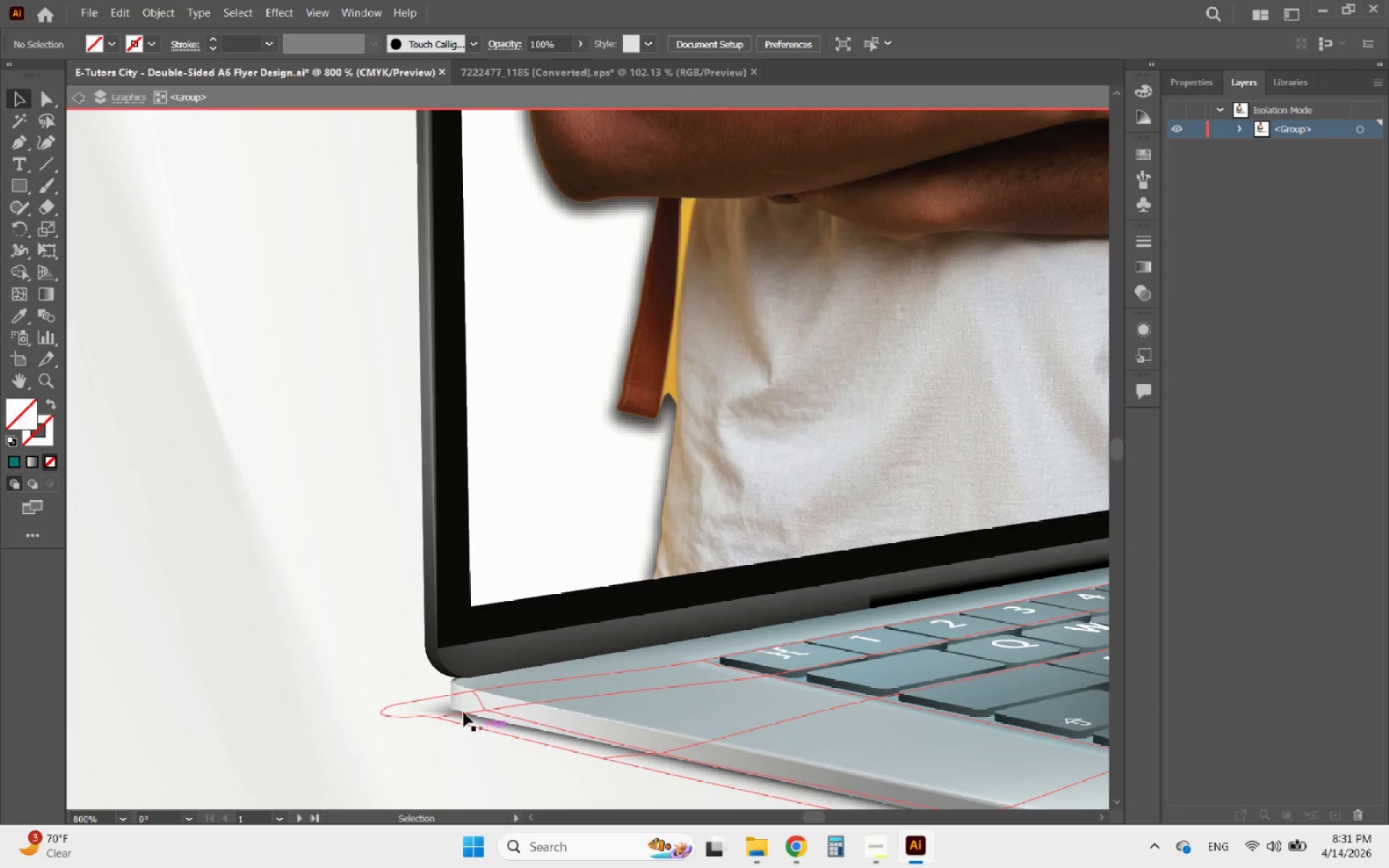 
scroll: coordinate [457, 707], scroll_direction: none, amount: 0.0
 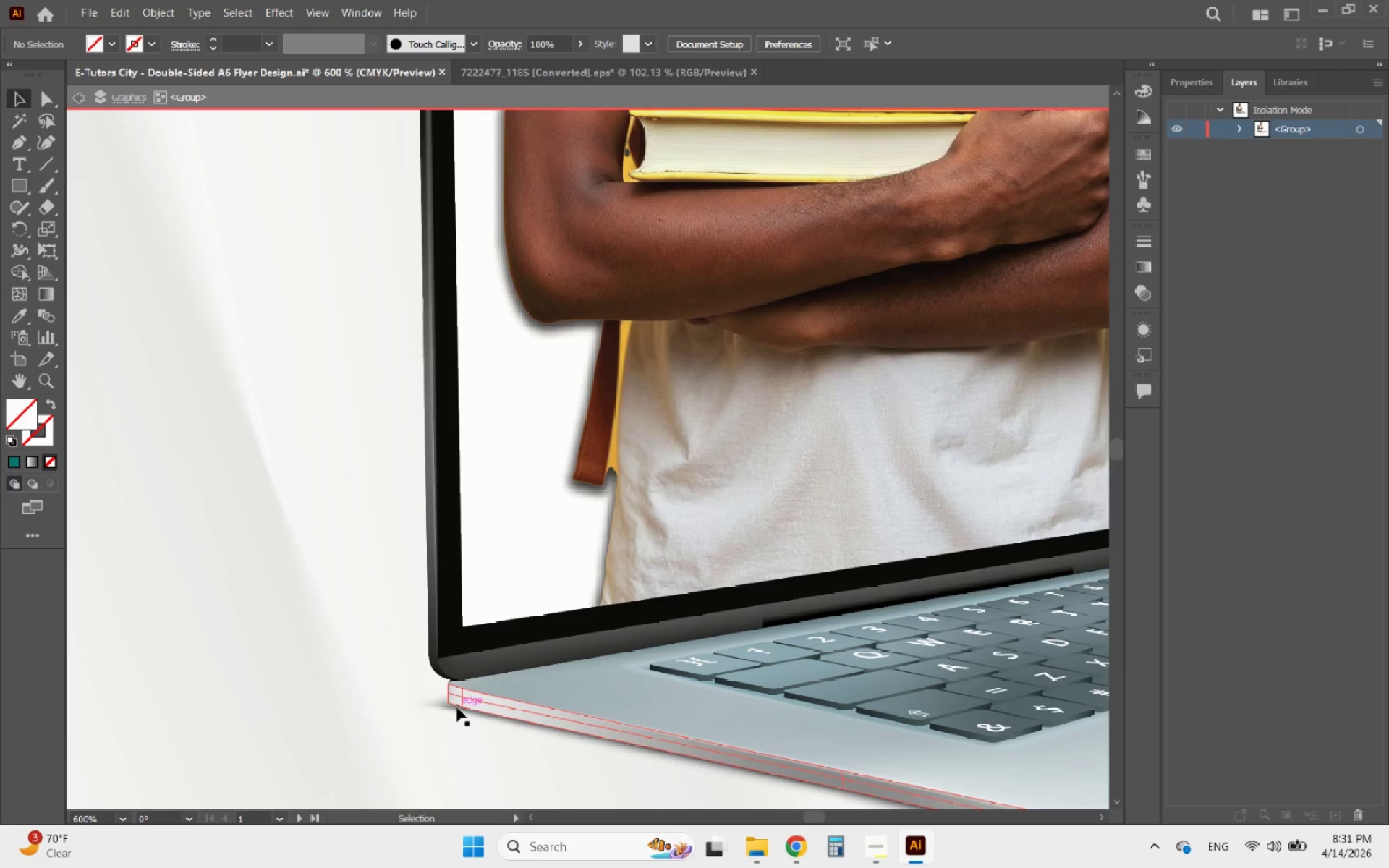 
hold_key(key=AltLeft, duration=1.48)
scroll: coordinate [454, 707], scroll_direction: down, amount: 2.0
 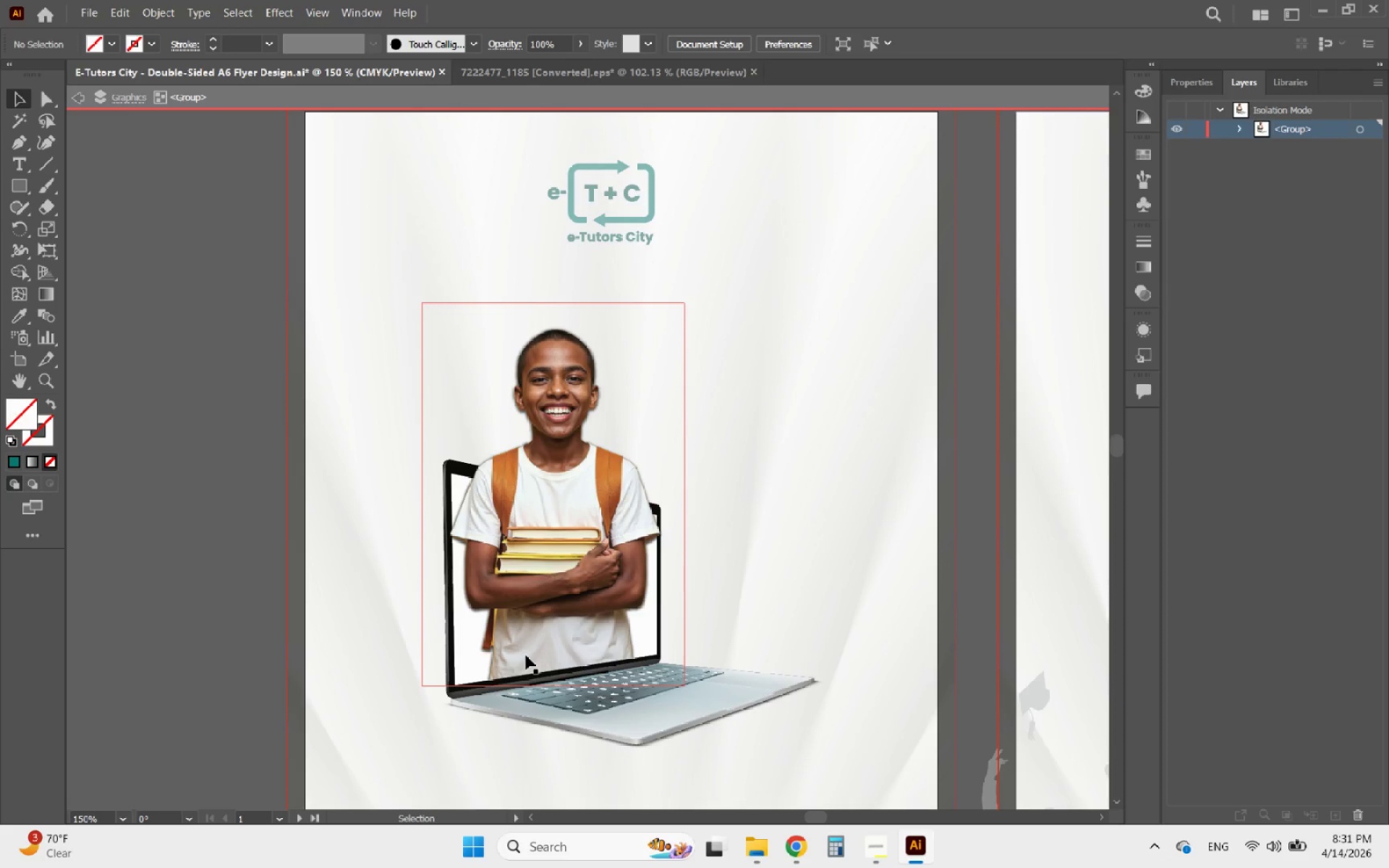 
hold_key(key=AltLeft, duration=0.59)
scroll: coordinate [735, 466], scroll_direction: down, amount: 2.0
 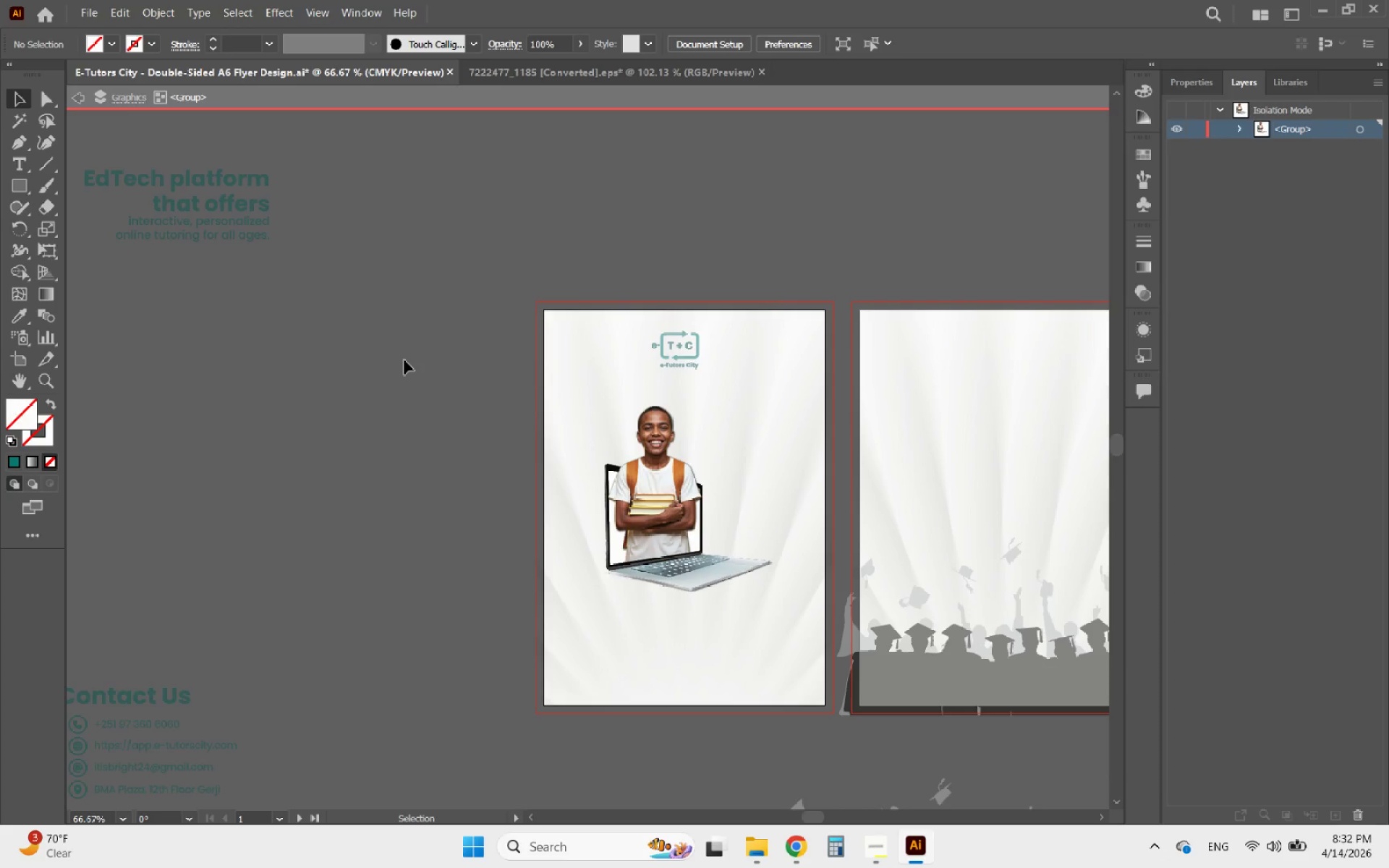 
double_click([404, 360])
 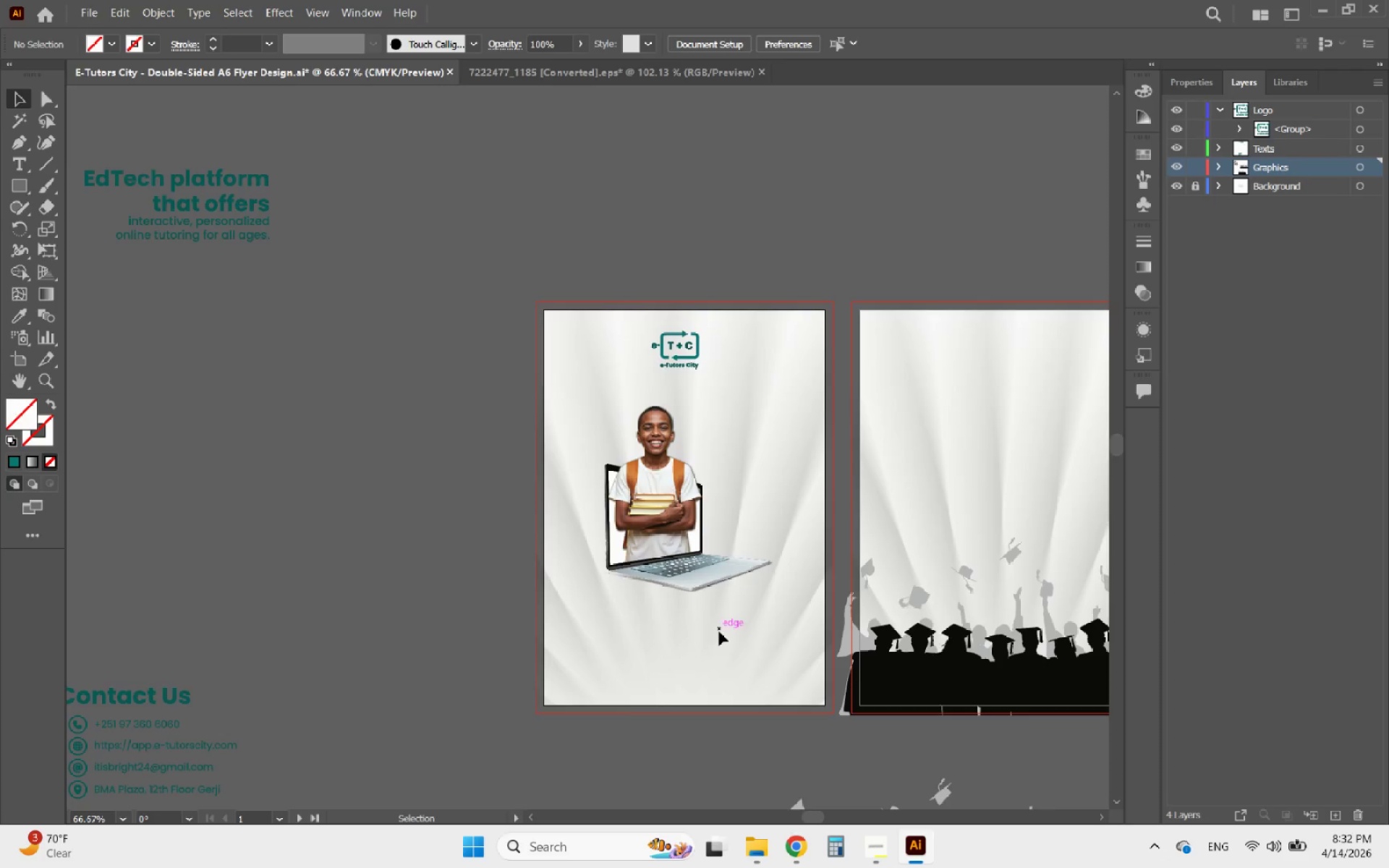 
hold_key(key=AltLeft, duration=1.08)
scroll: coordinate [728, 711], scroll_direction: up, amount: 1.0
 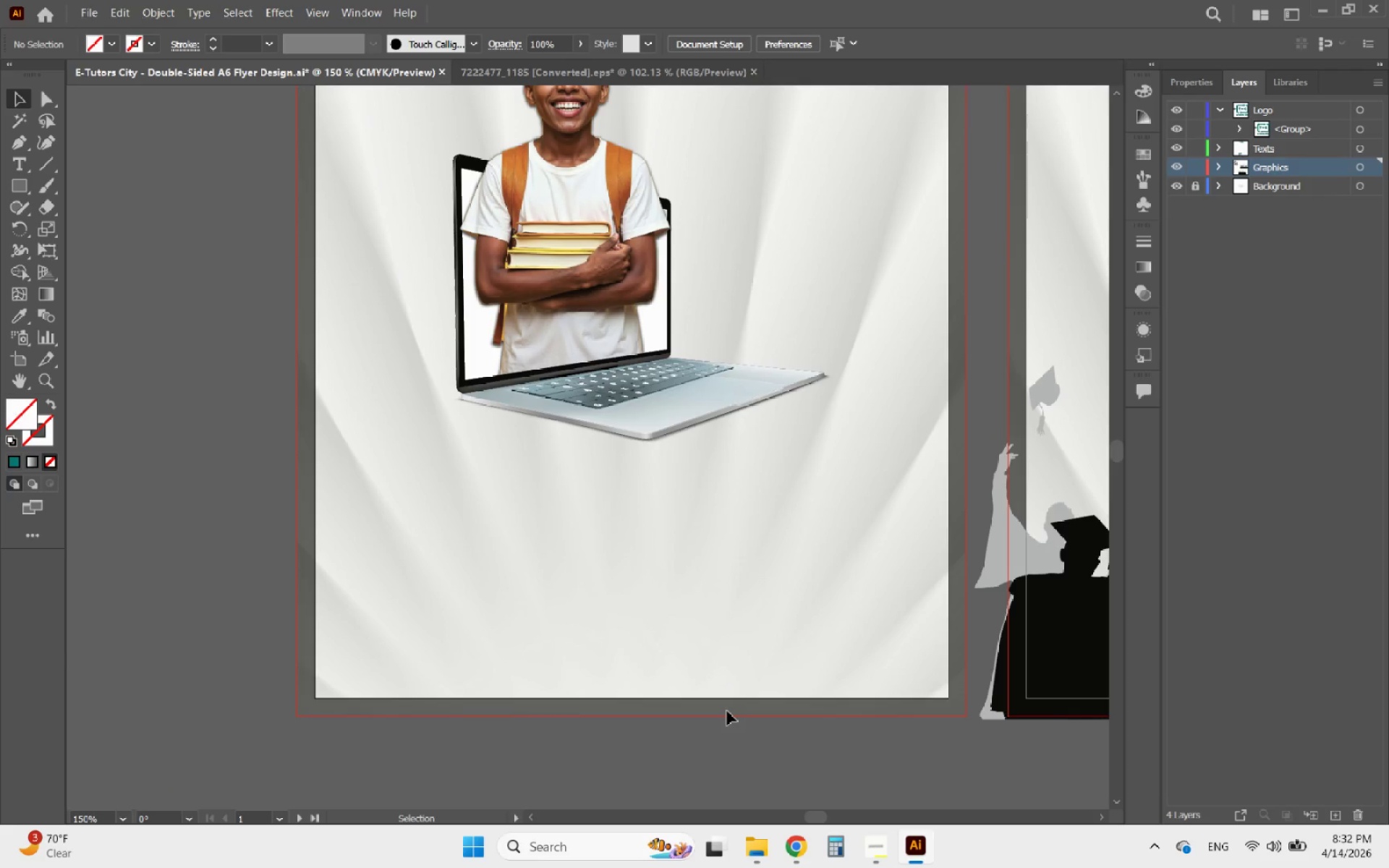 
hold_key(key=AltLeft, duration=0.45)
scroll: coordinate [727, 711], scroll_direction: none, amount: 0.0
 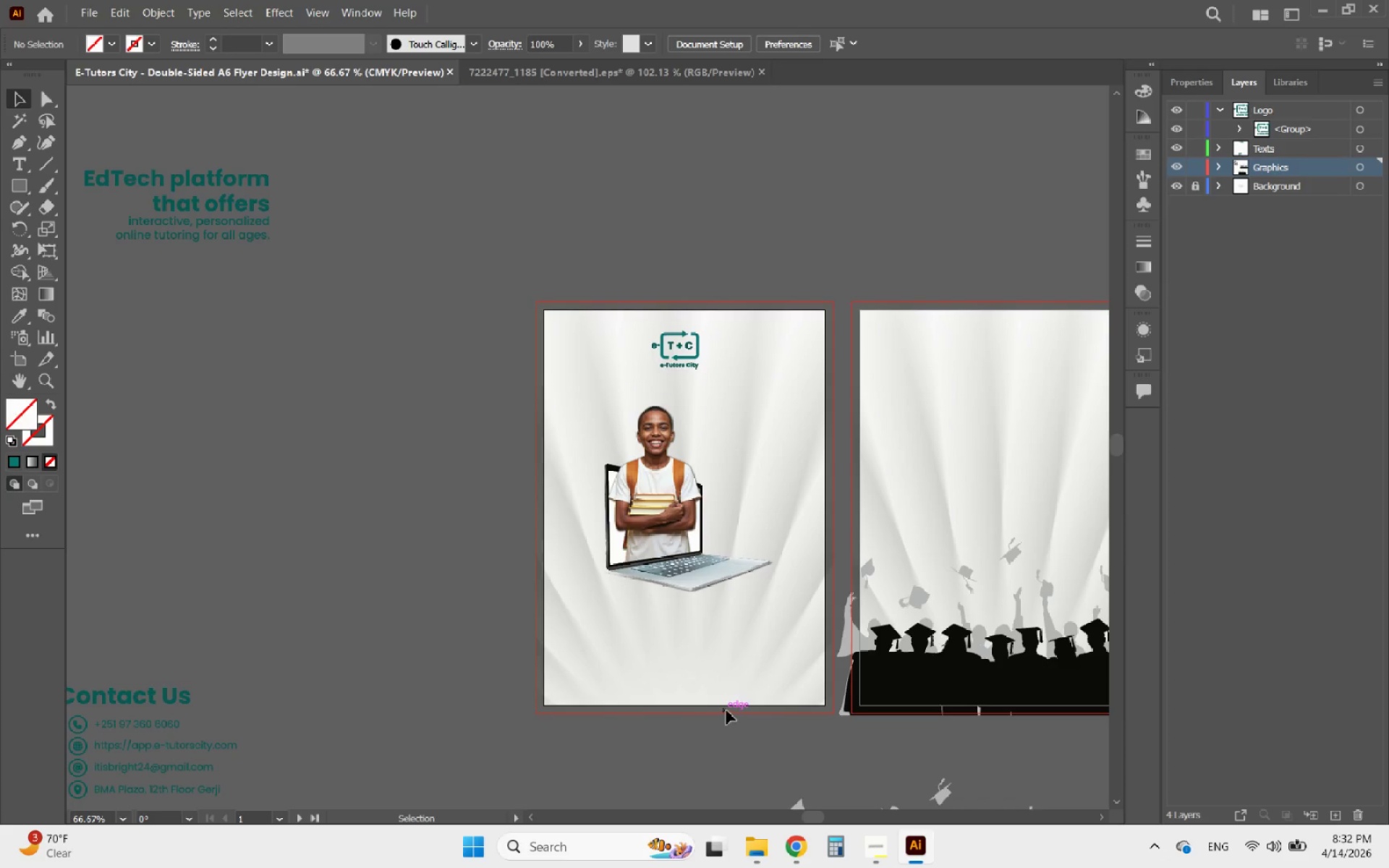 
hold_key(key=AltLeft, duration=0.56)
scroll: coordinate [655, 339], scroll_direction: up, amount: 1.0
 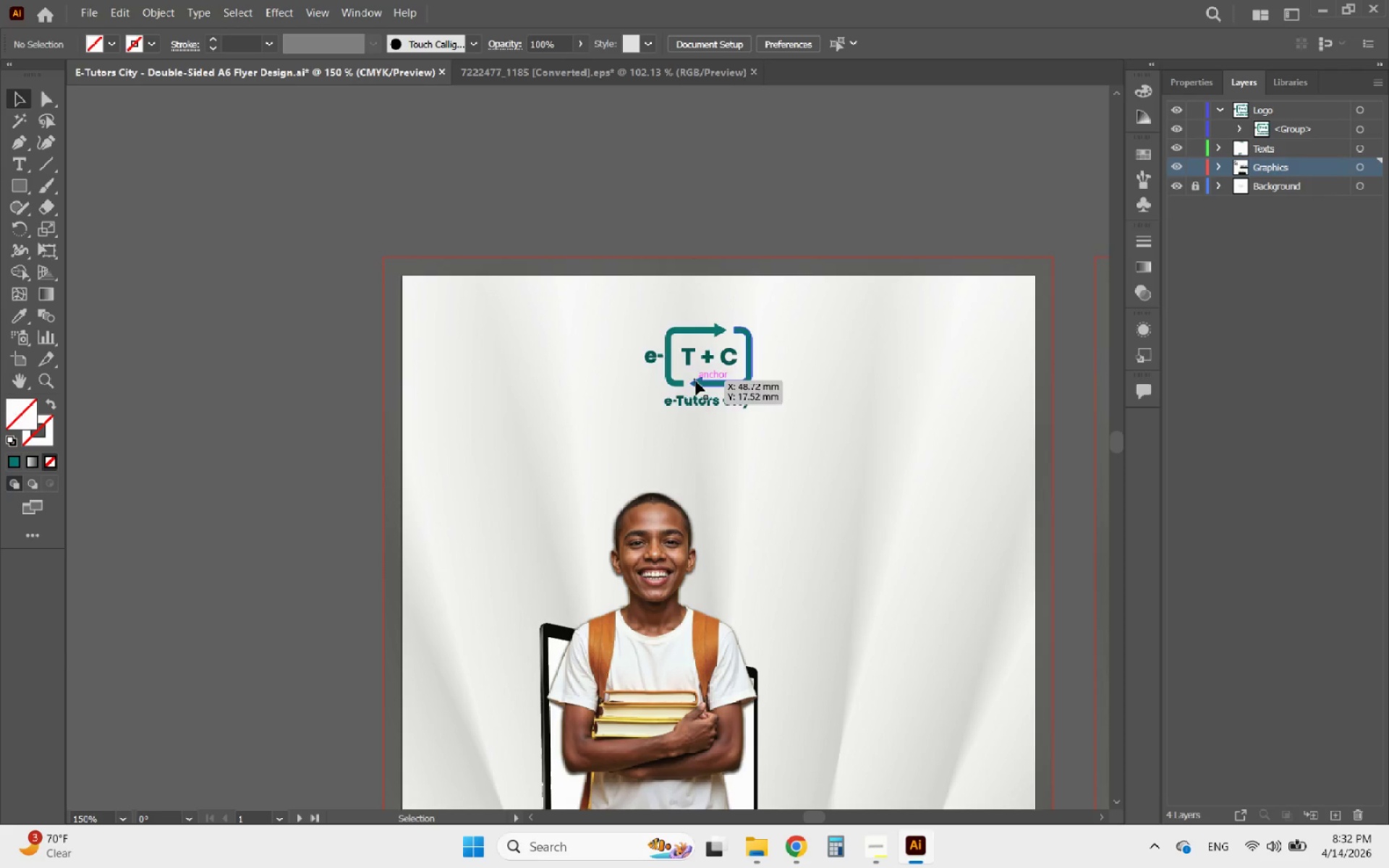 
left_click_drag(start_coordinate=[696, 381], to_coordinate=[498, 375])
 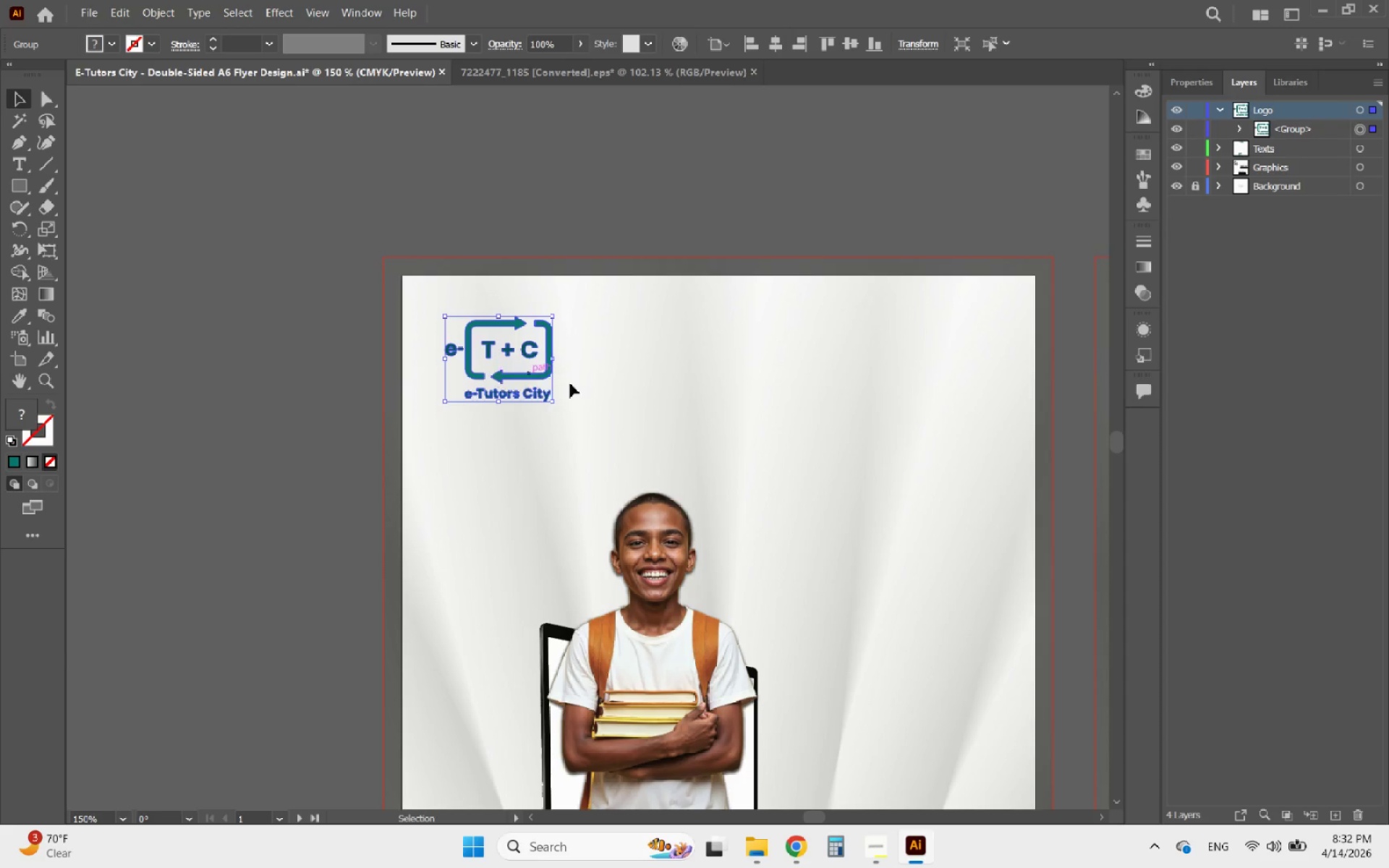 
hold_key(key=AltLeft, duration=0.41)
scroll: coordinate [622, 391], scroll_direction: none, amount: 0.0
 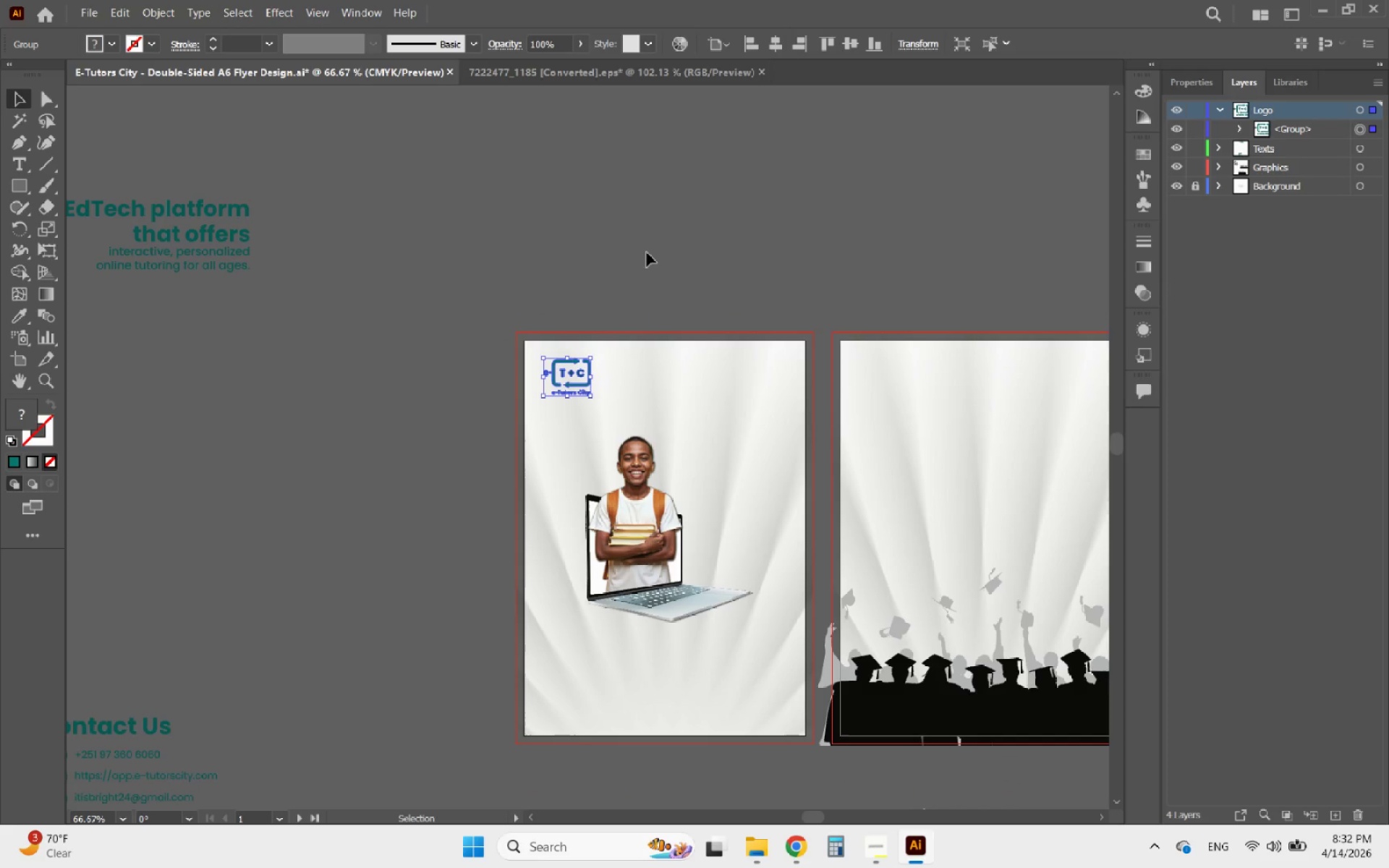 
left_click([647, 252])
 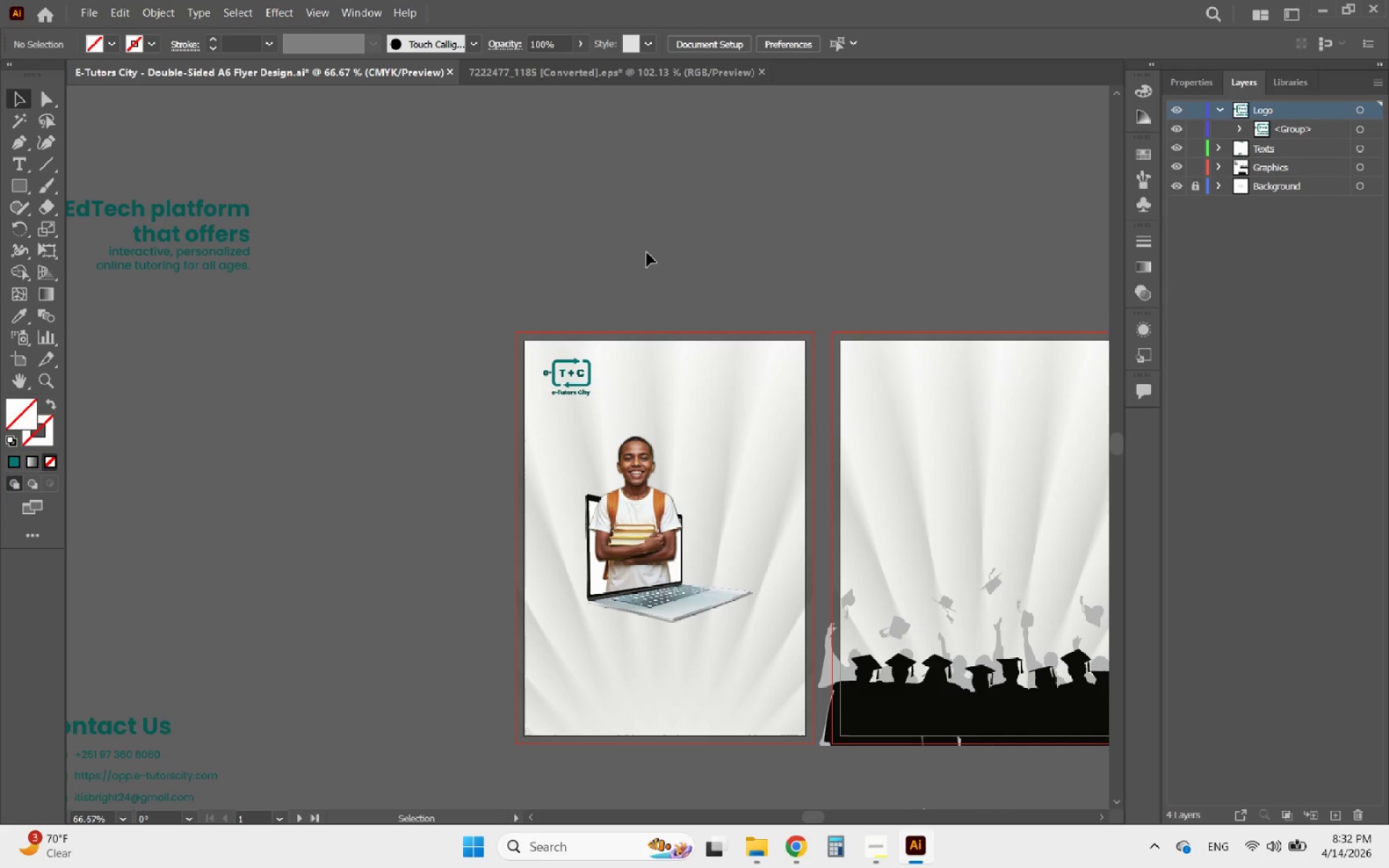 
hold_key(key=AltLeft, duration=0.73)
scroll: coordinate [651, 257], scroll_direction: down, amount: 2.0
 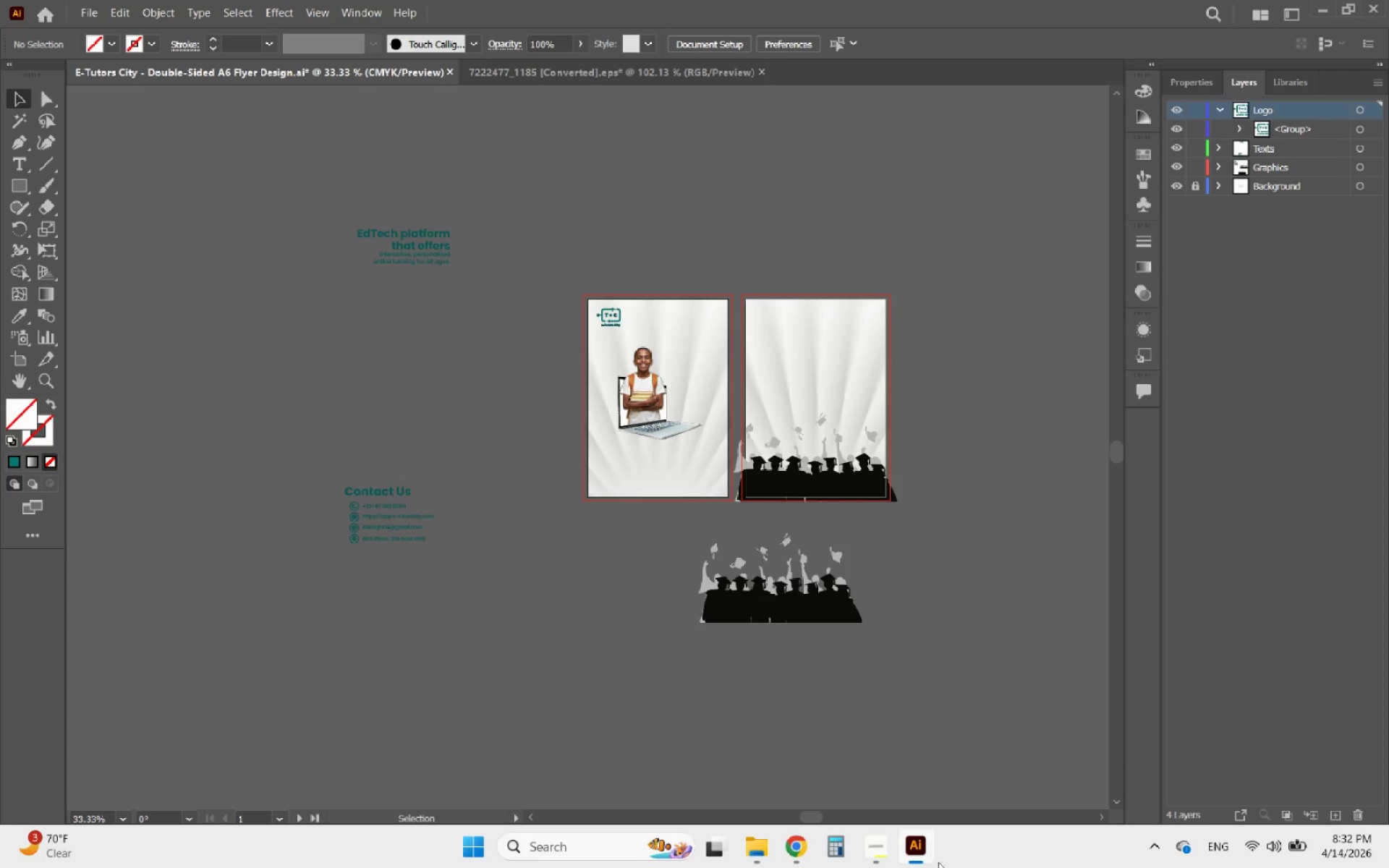 
left_click([876, 854])